 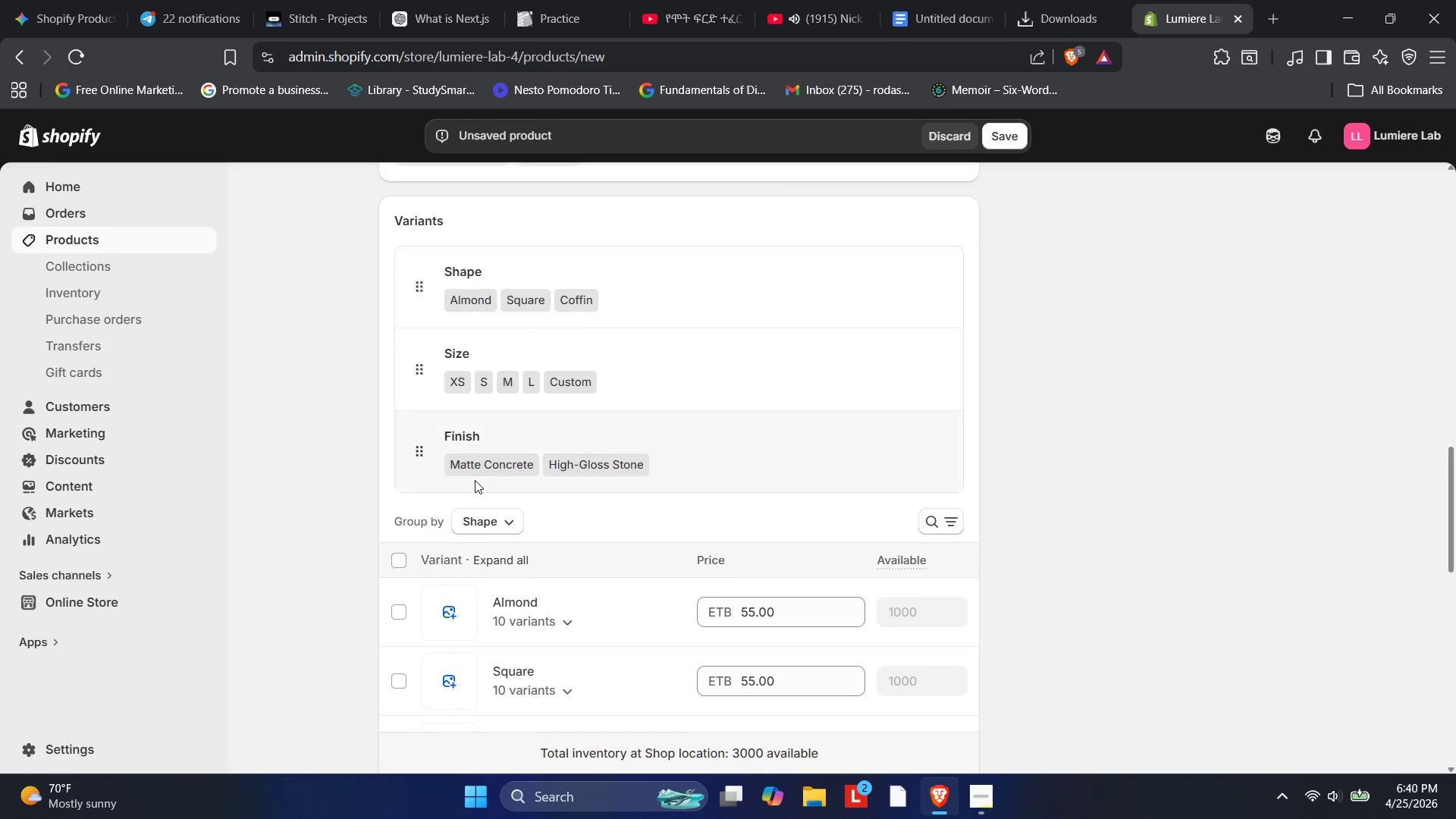 
scroll: coordinate [475, 480], scroll_direction: down, amount: 3.0
 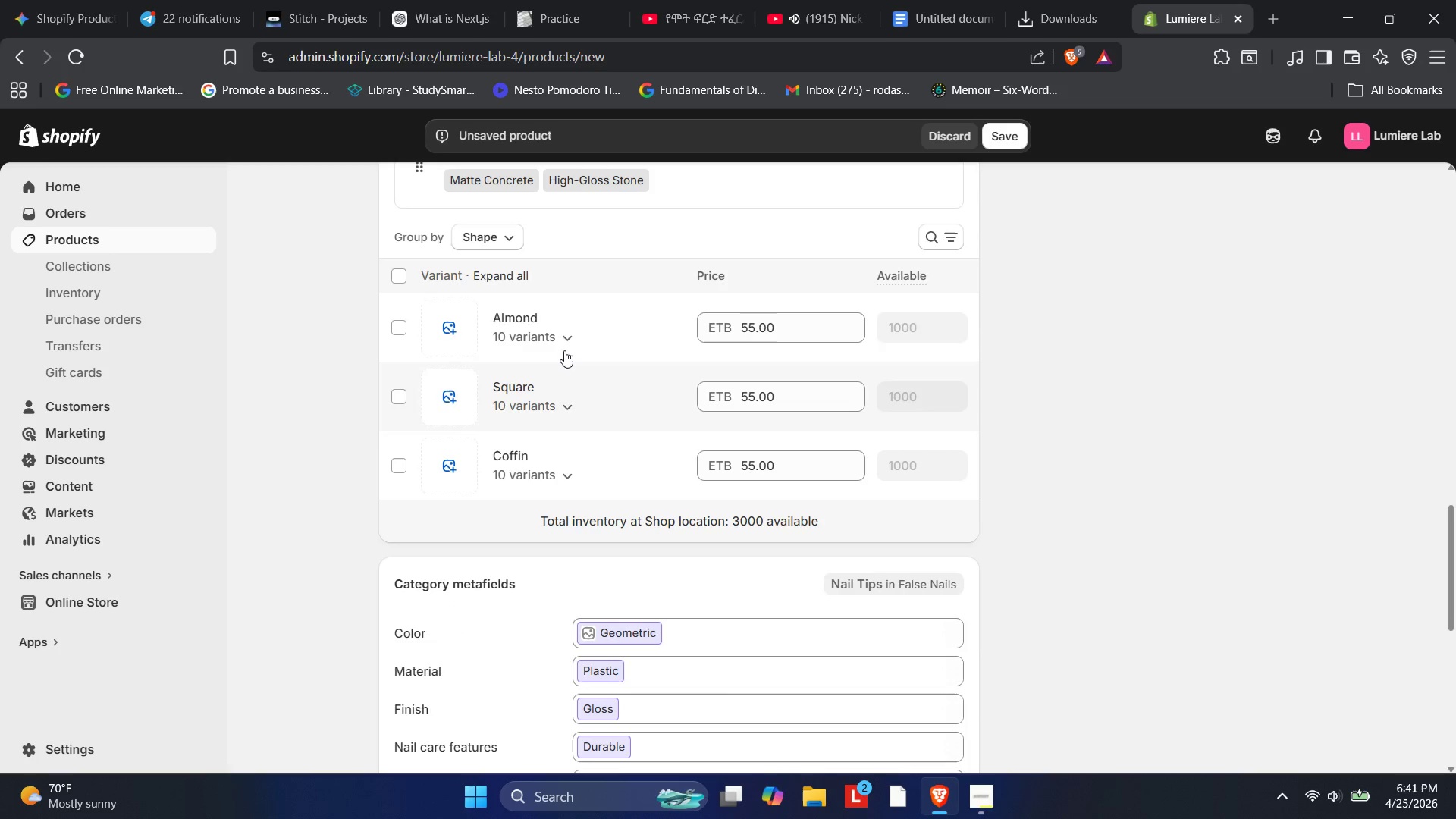 
left_click([564, 350])
 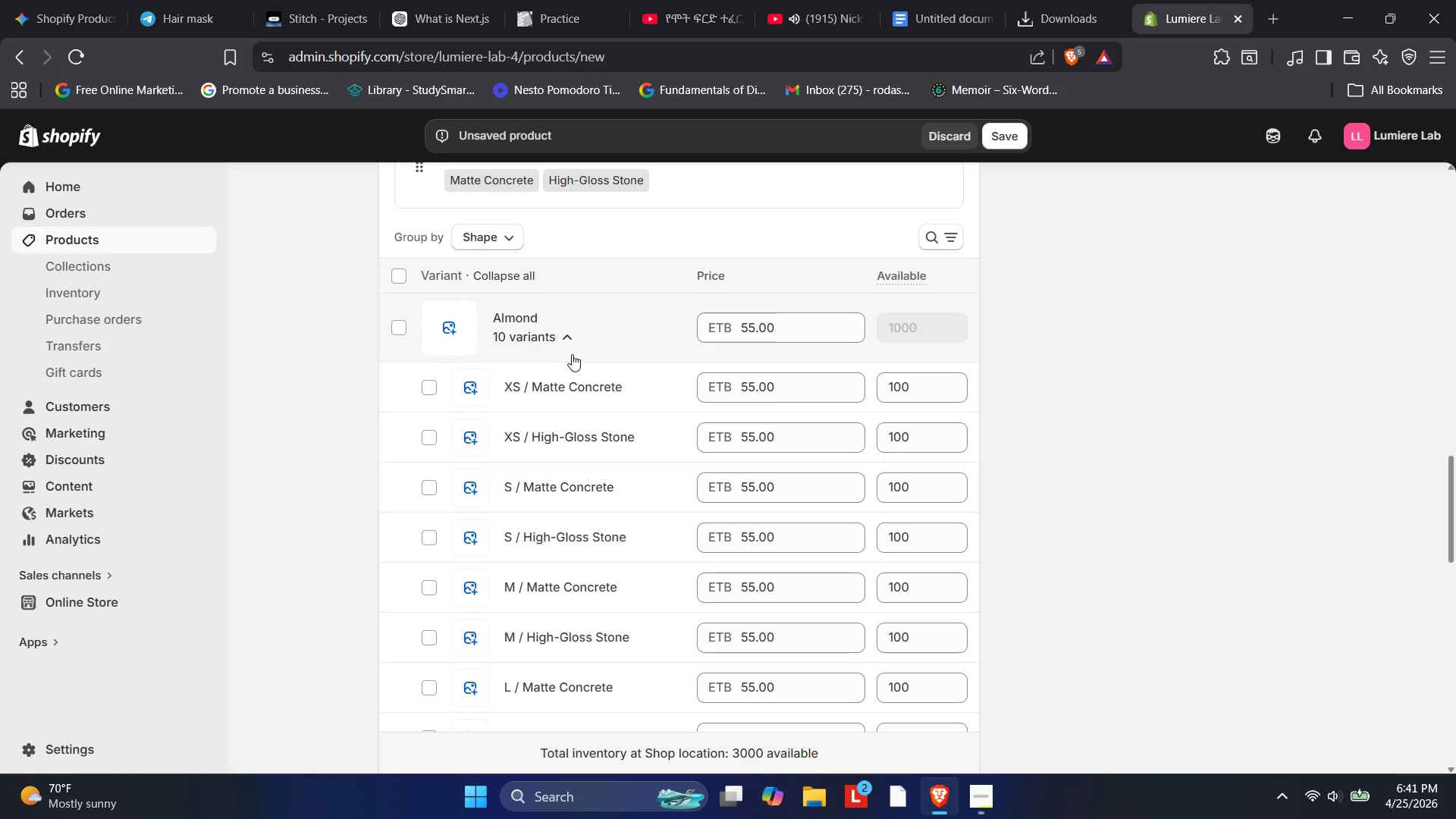 
scroll: coordinate [572, 355], scroll_direction: down, amount: 2.0
 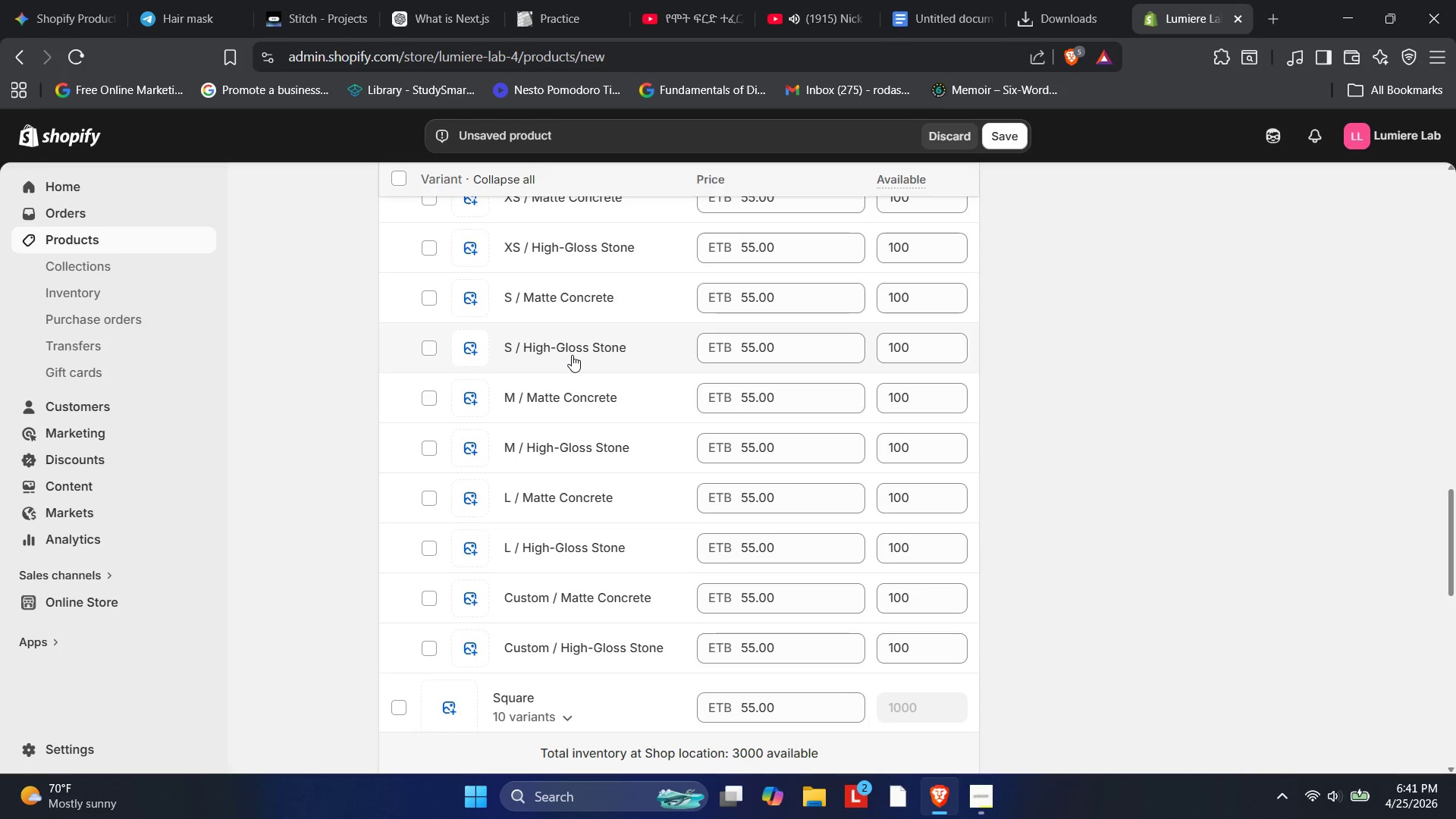 
scroll: coordinate [572, 355], scroll_direction: up, amount: 1.0
 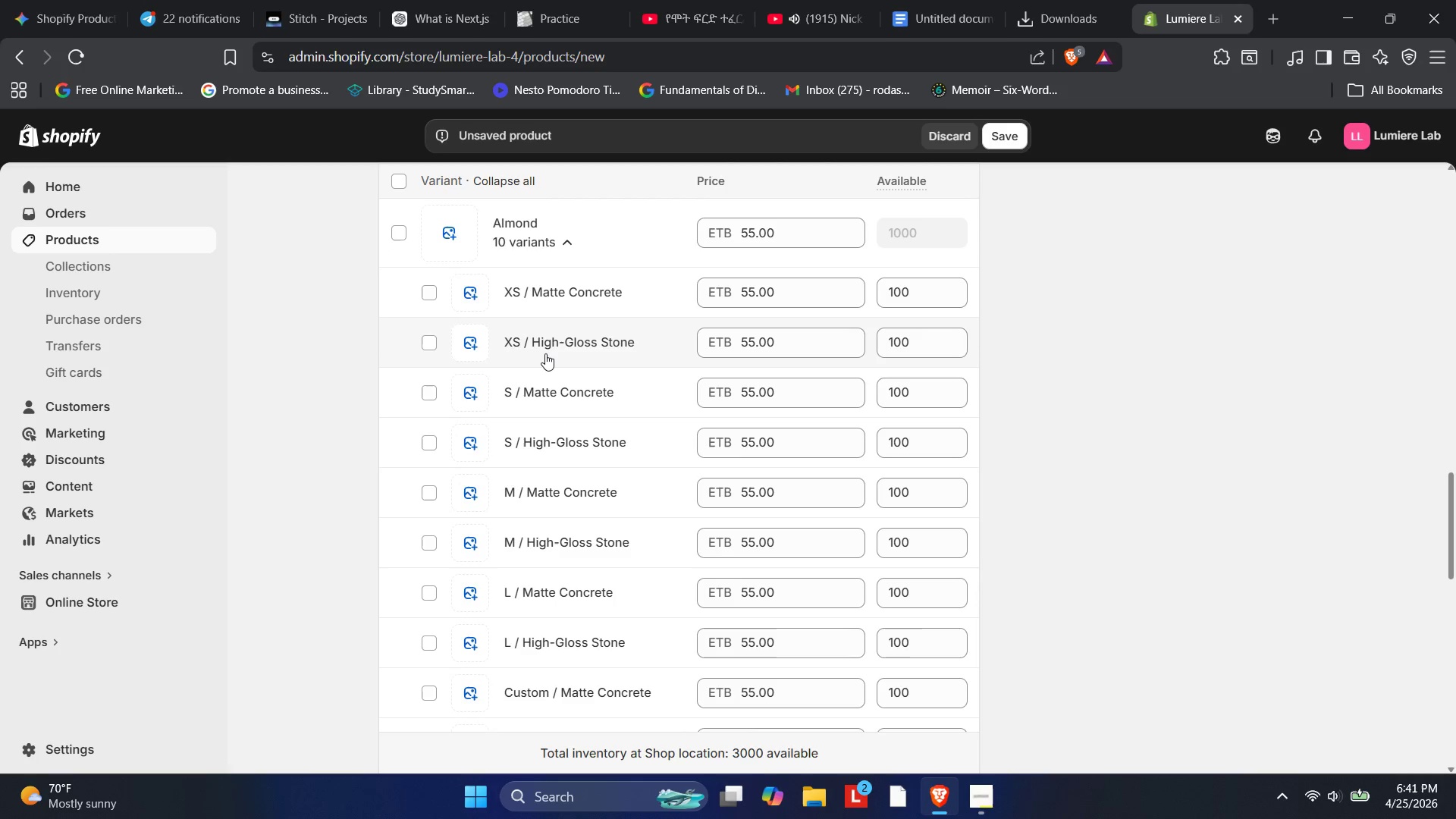 
wait(13.08)
 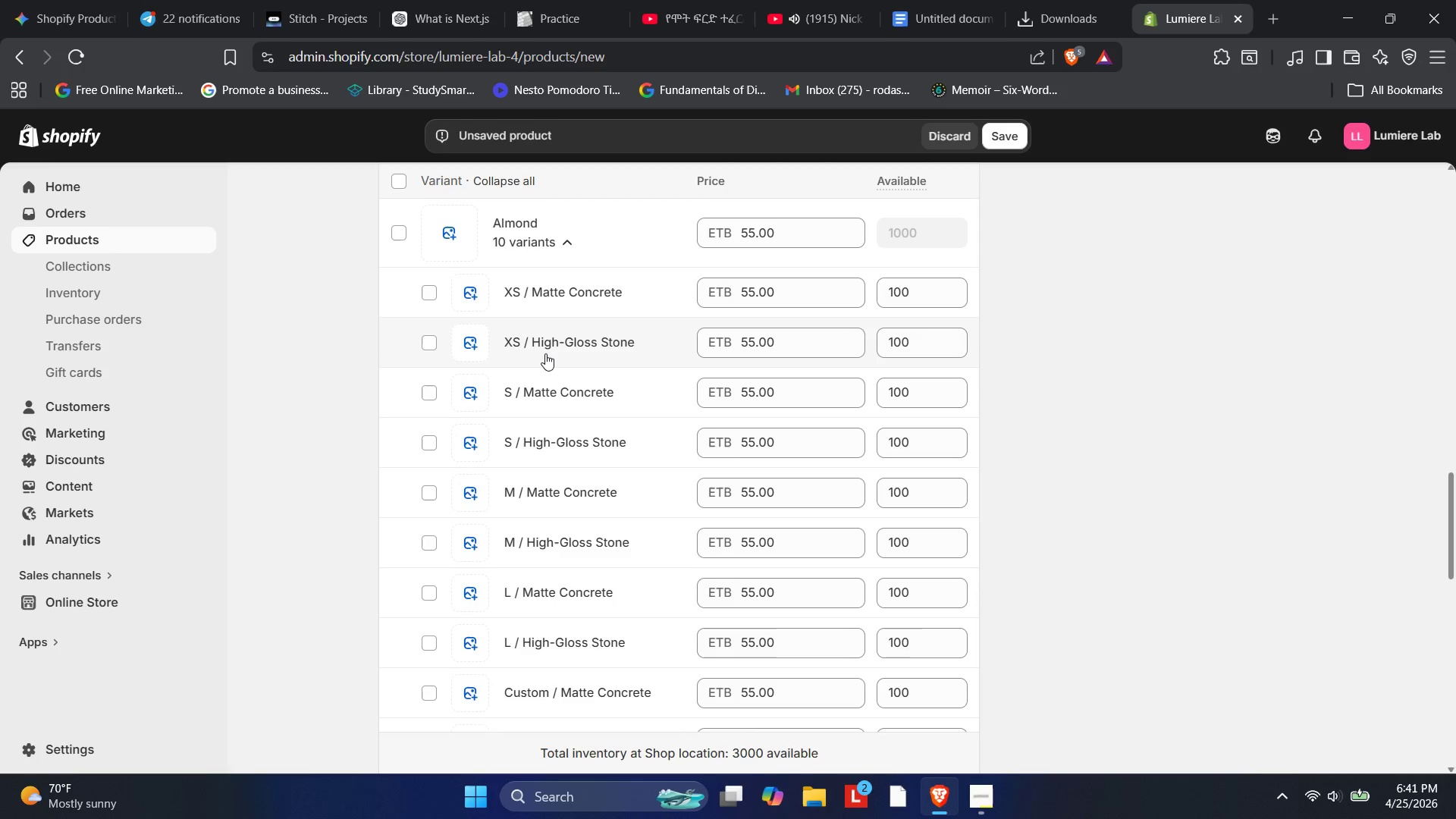 
scroll: coordinate [547, 402], scroll_direction: down, amount: 4.0
 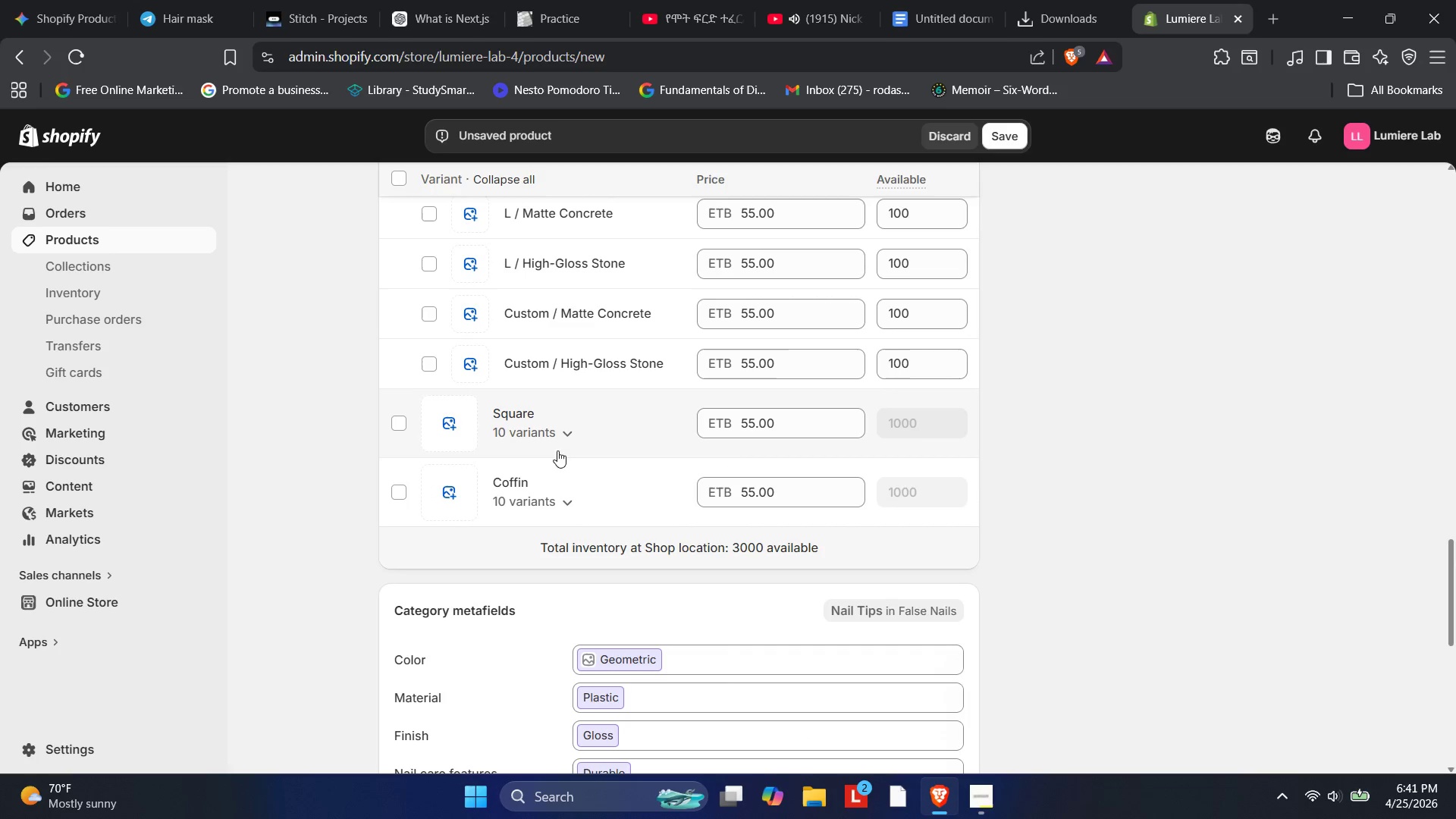 
left_click([571, 440])
 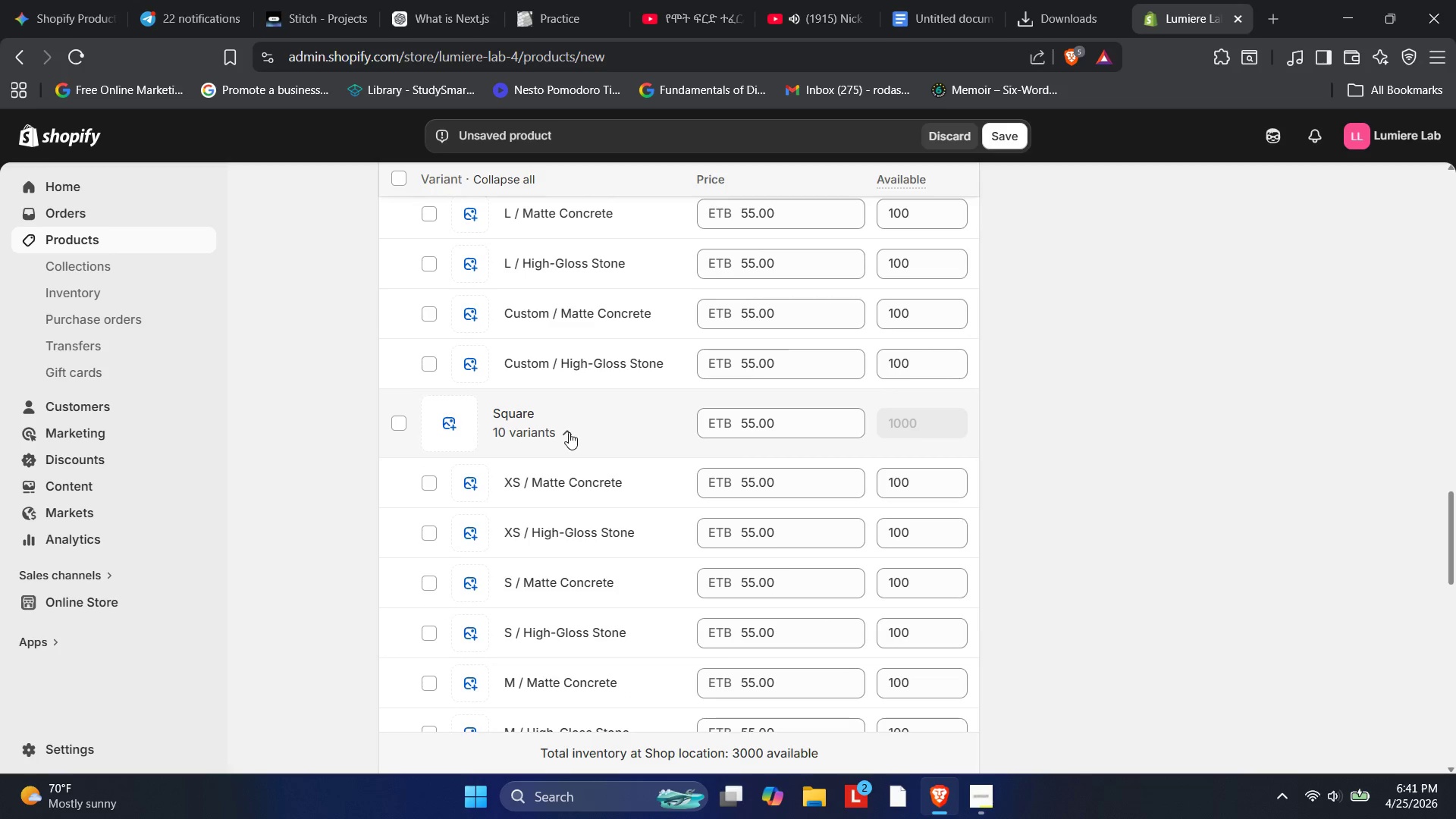 
scroll: coordinate [573, 435], scroll_direction: down, amount: 5.0
 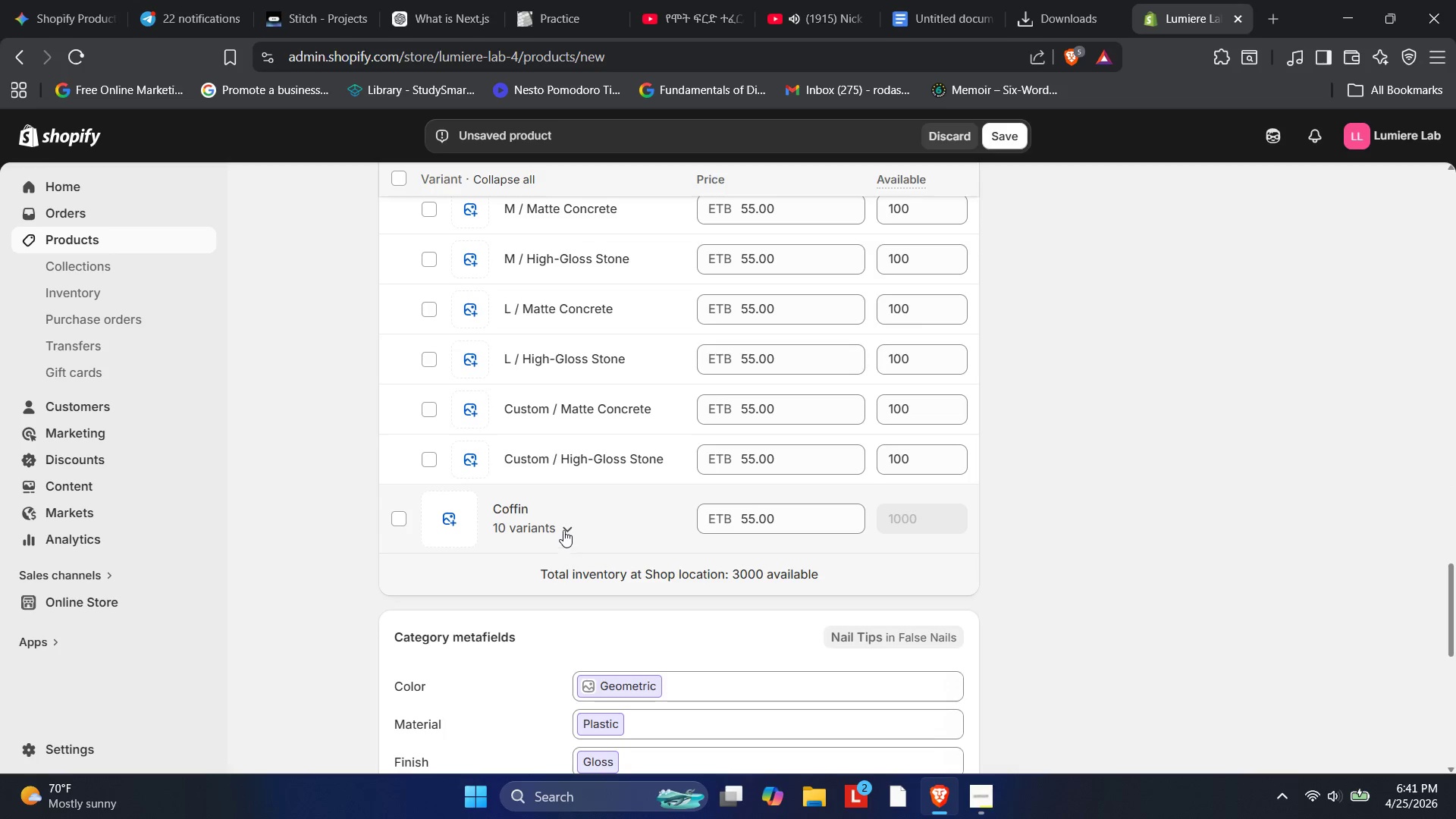 
left_click([566, 526])
 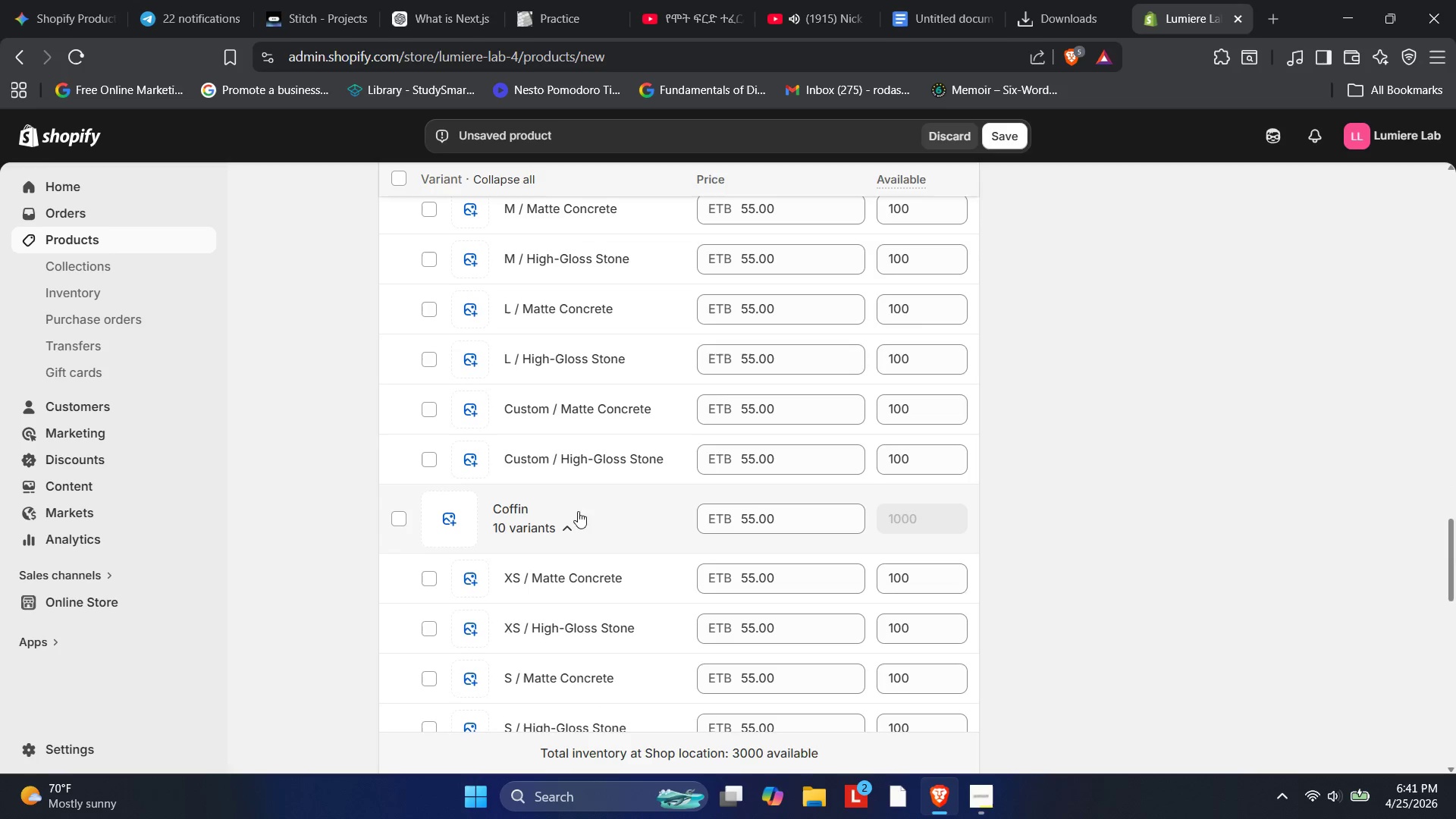 
scroll: coordinate [601, 526], scroll_direction: down, amount: 6.0
 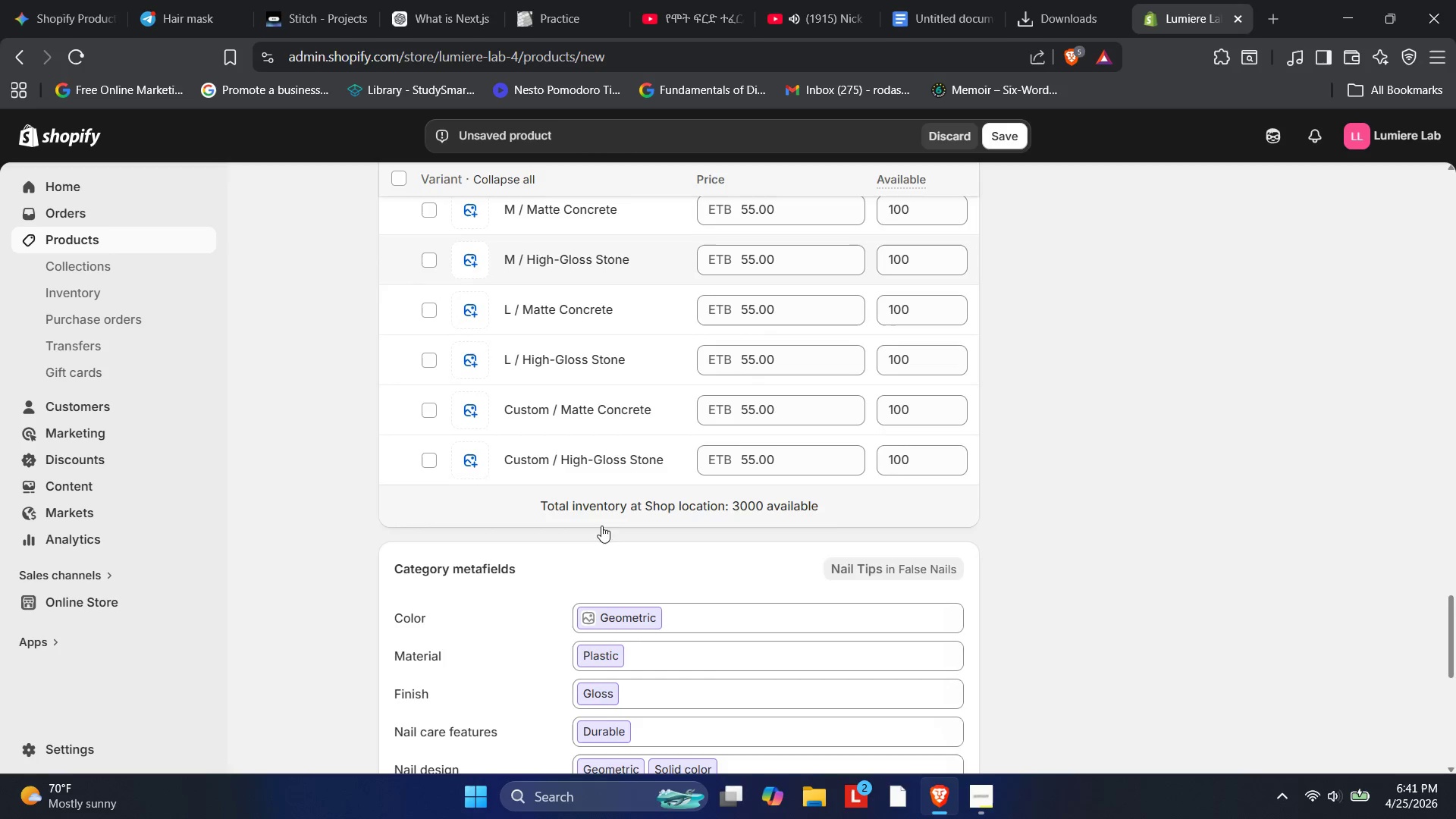 
scroll: coordinate [605, 505], scroll_direction: up, amount: 12.0
 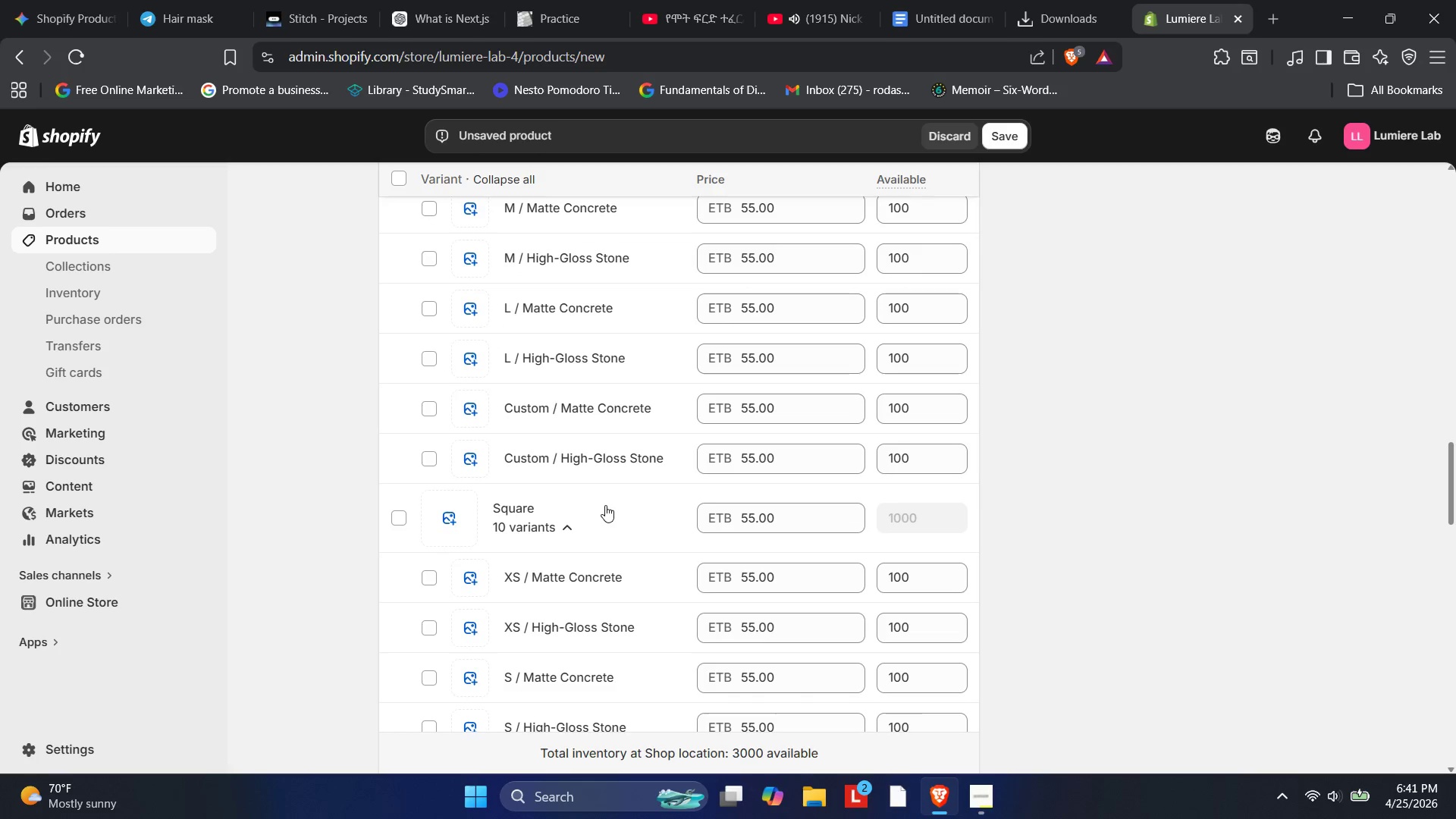 
scroll: coordinate [1133, 606], scroll_direction: down, amount: 14.0
 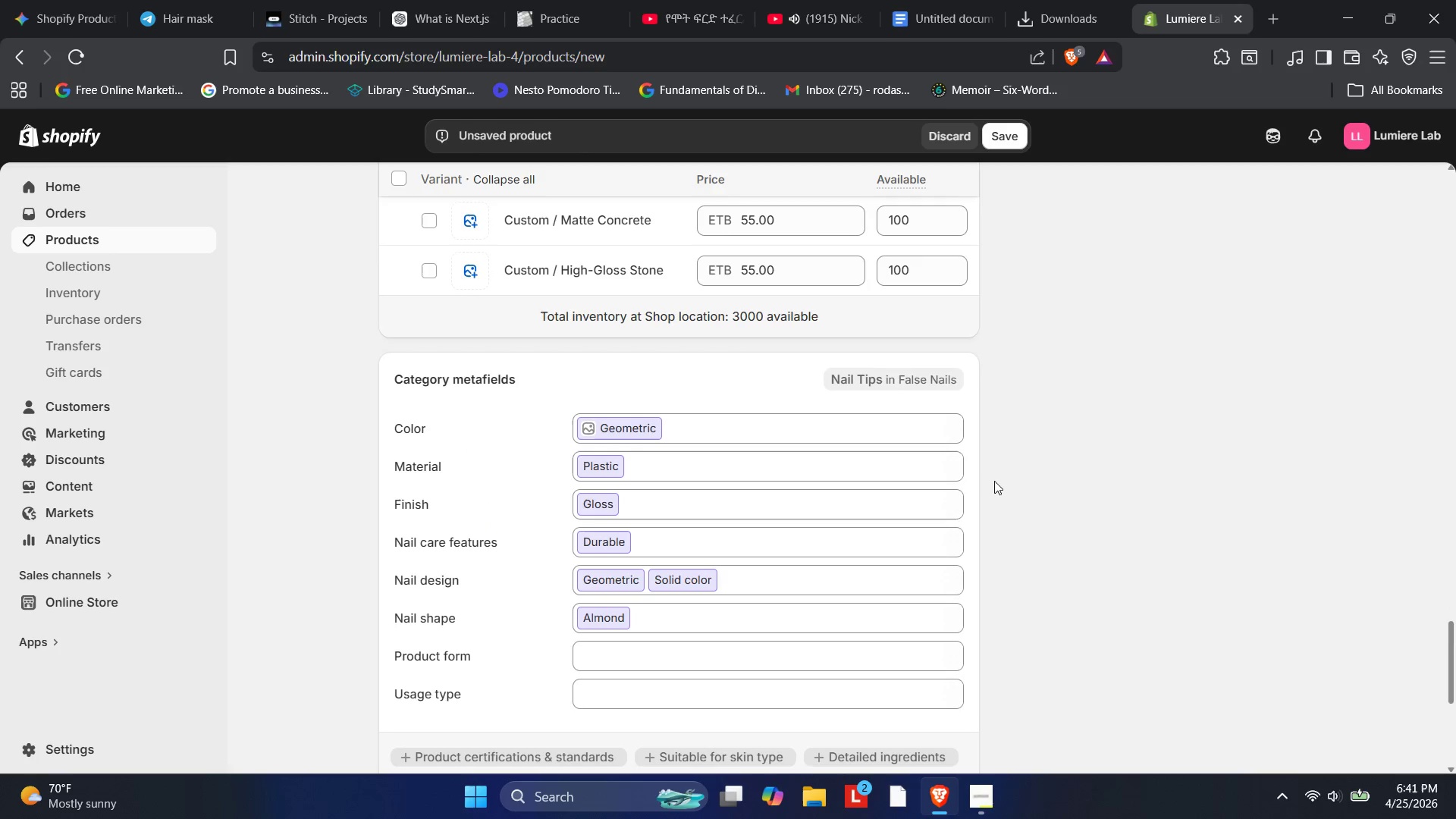 
scroll: coordinate [996, 485], scroll_direction: down, amount: 6.0
 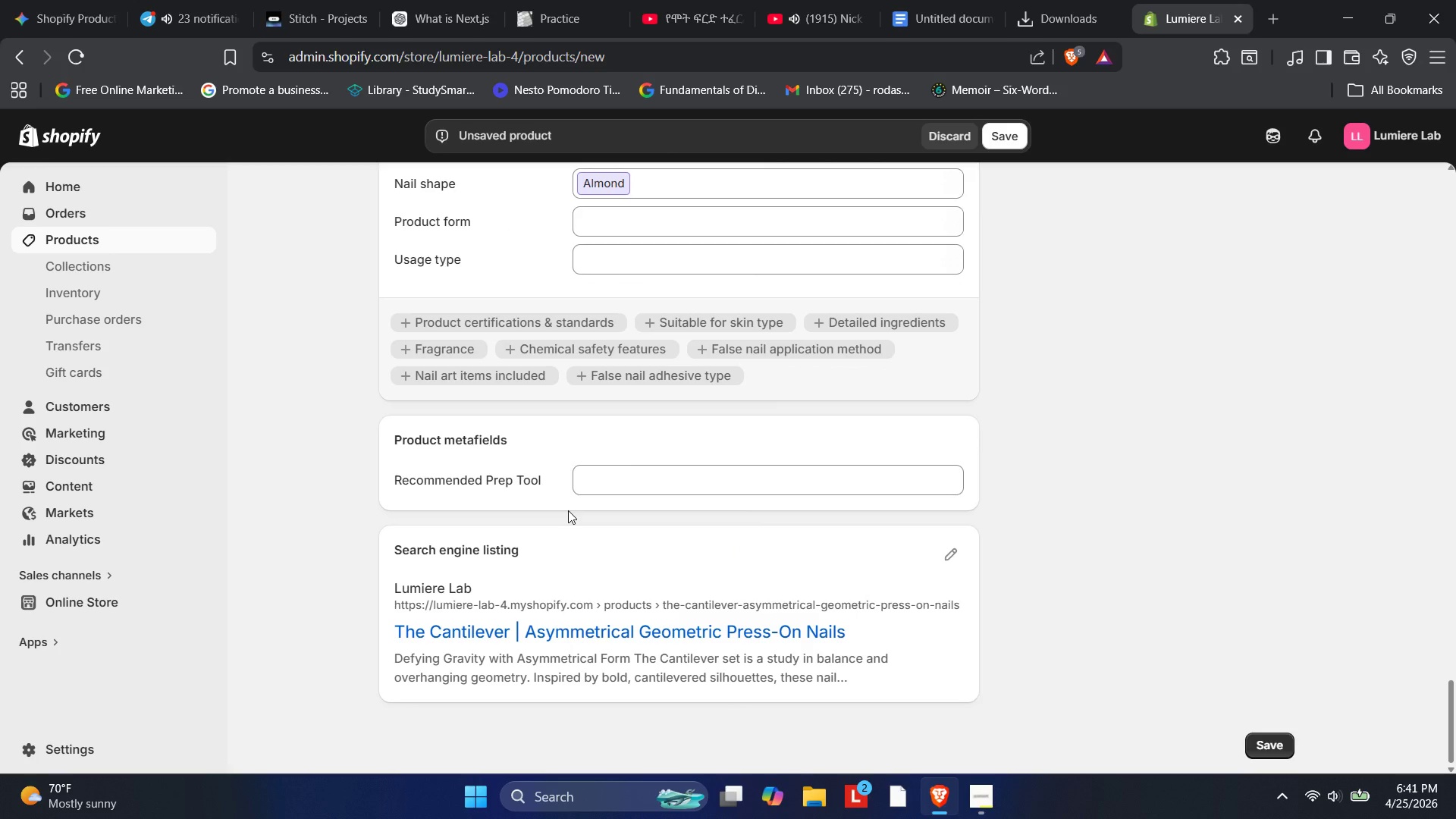 
left_click([626, 485])
 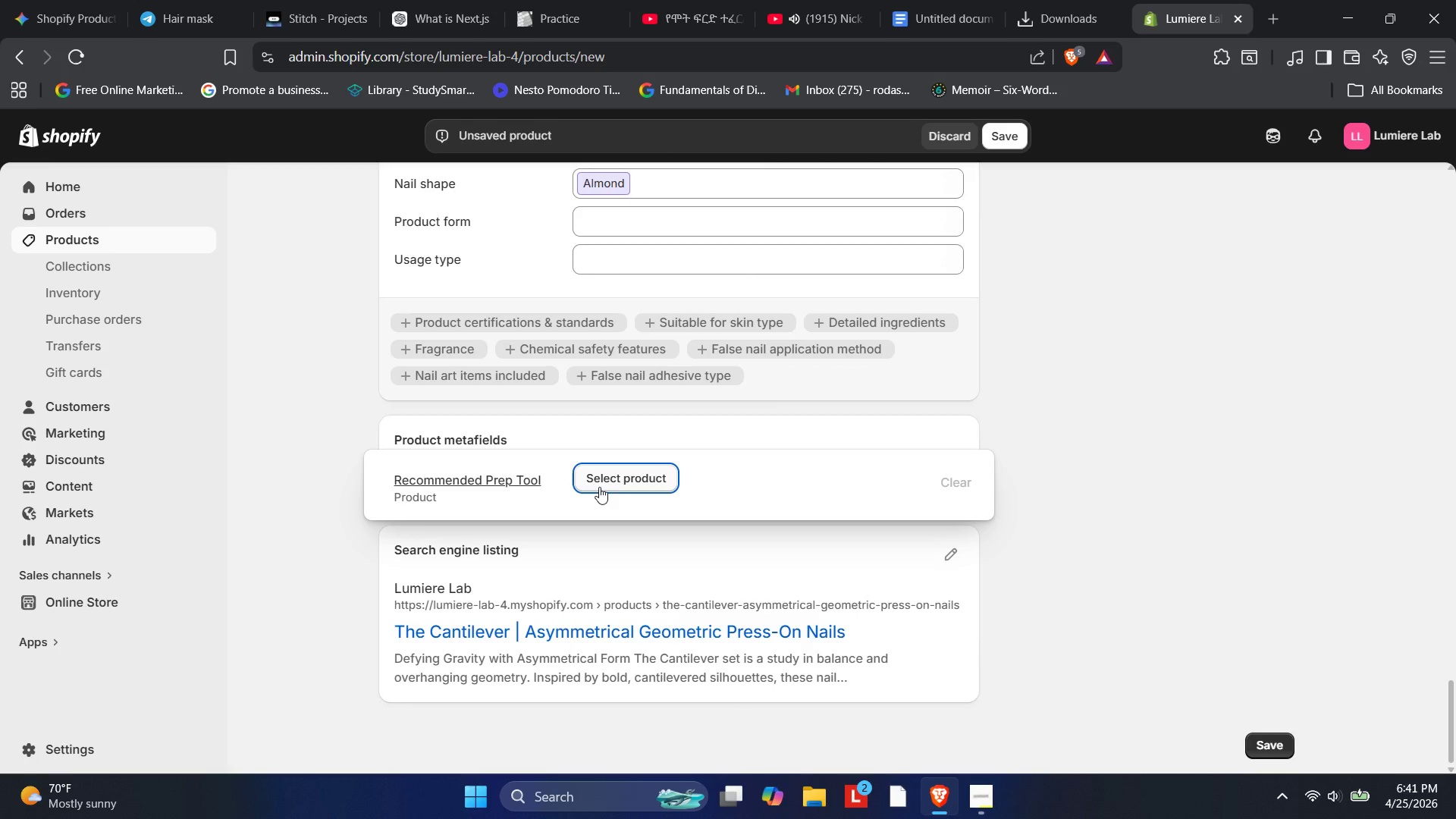 
left_click([599, 487])
 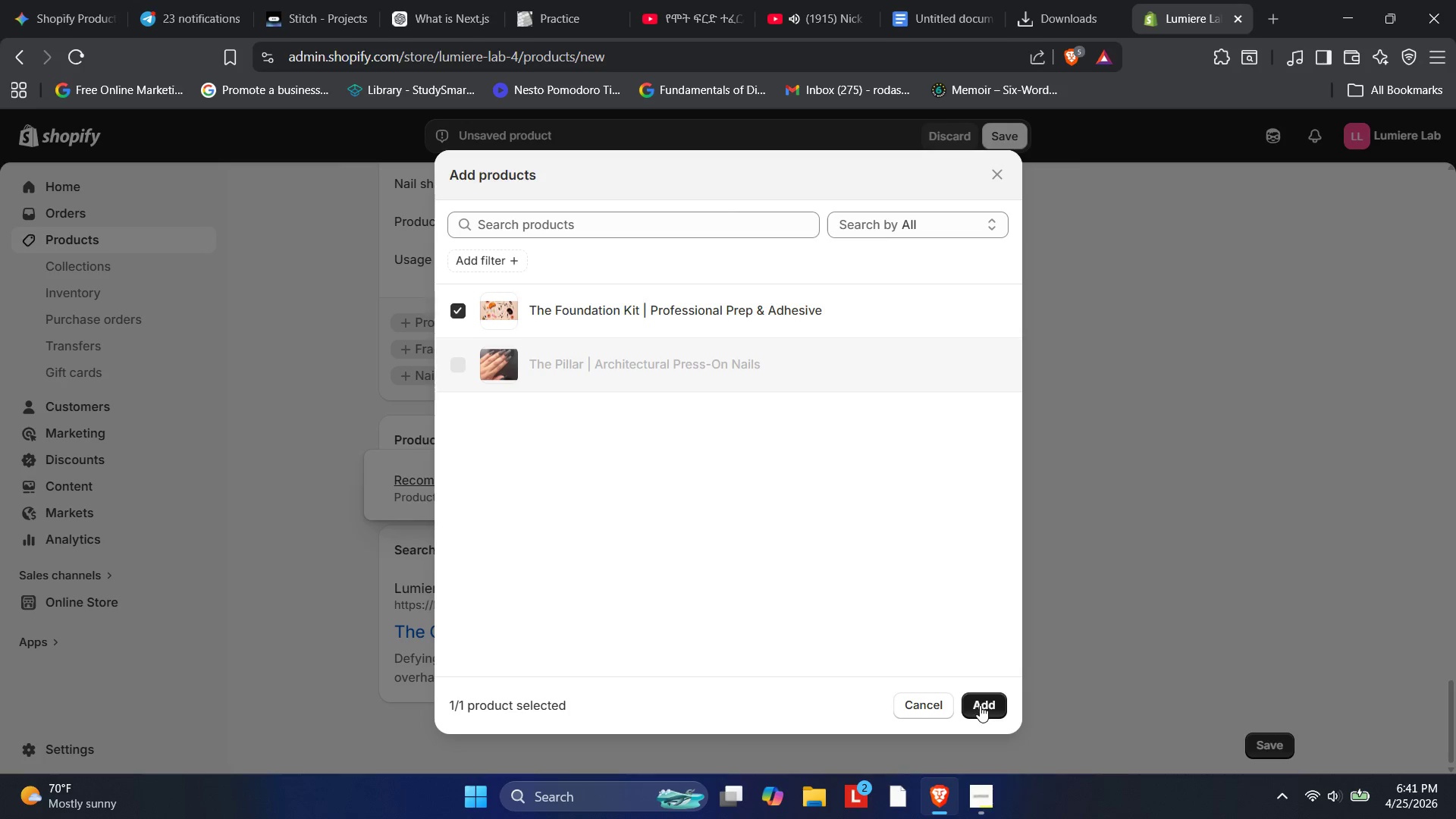 
left_click([979, 708])
 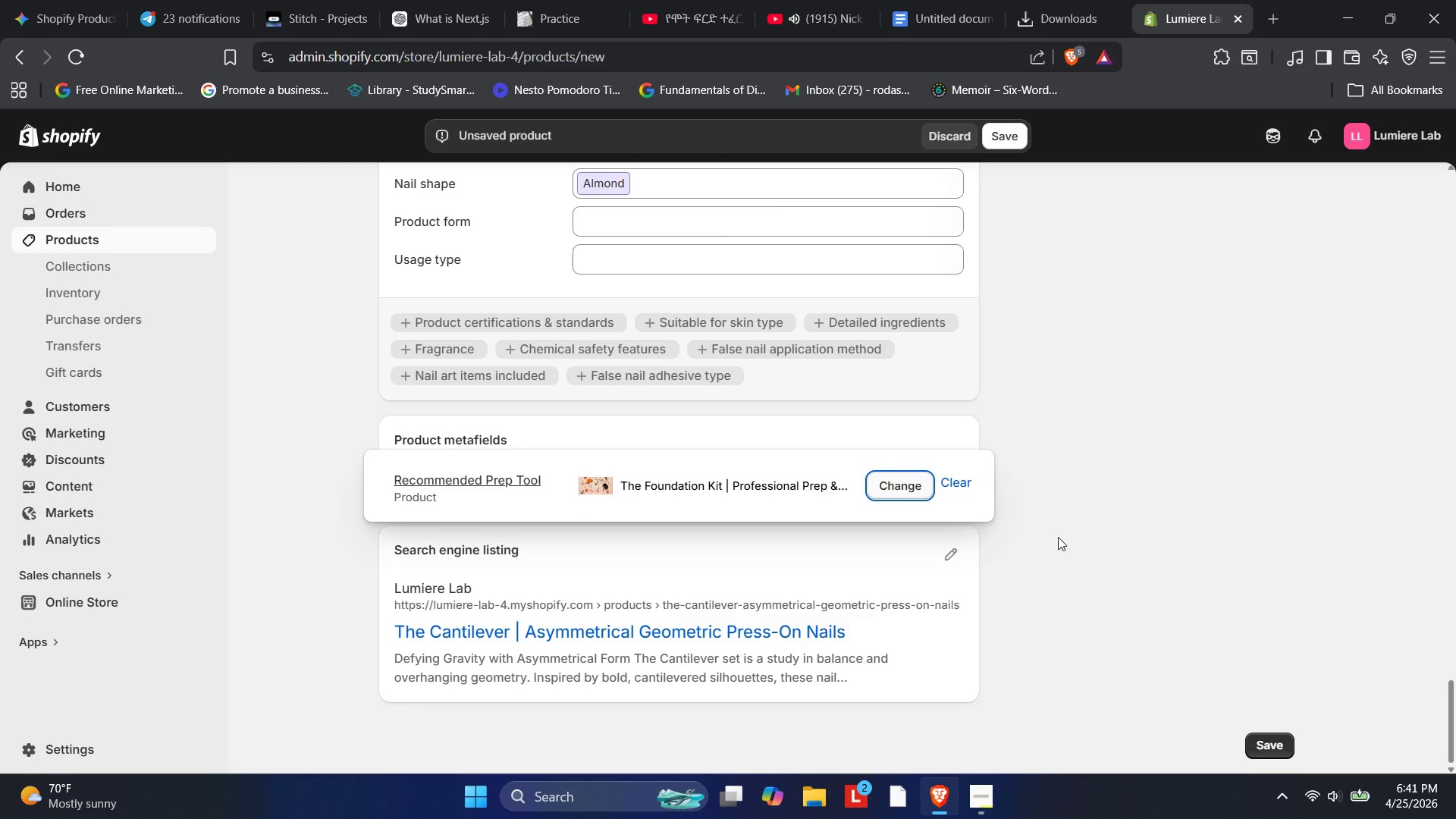 
left_click([1059, 537])
 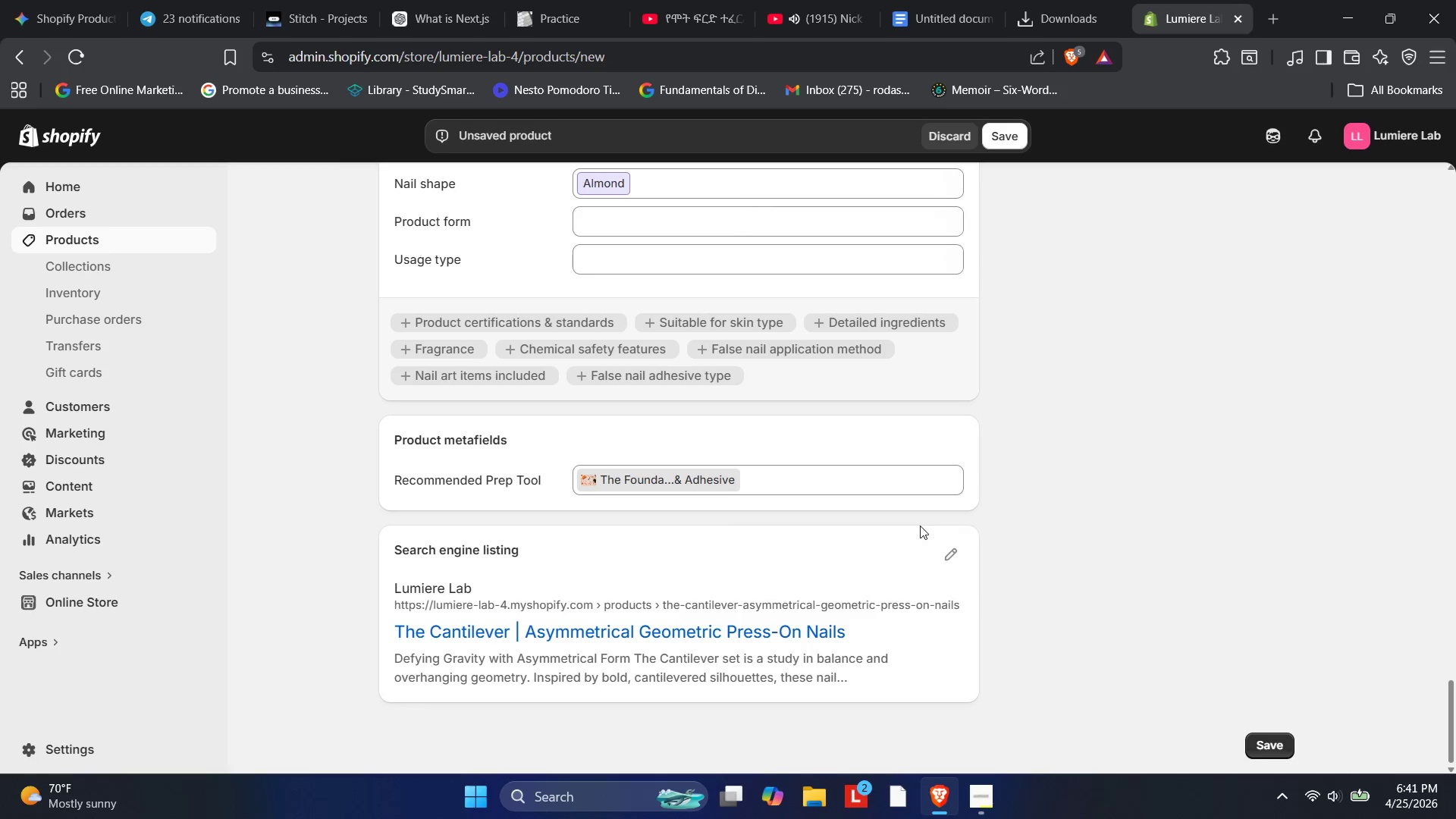 
wait(5.88)
 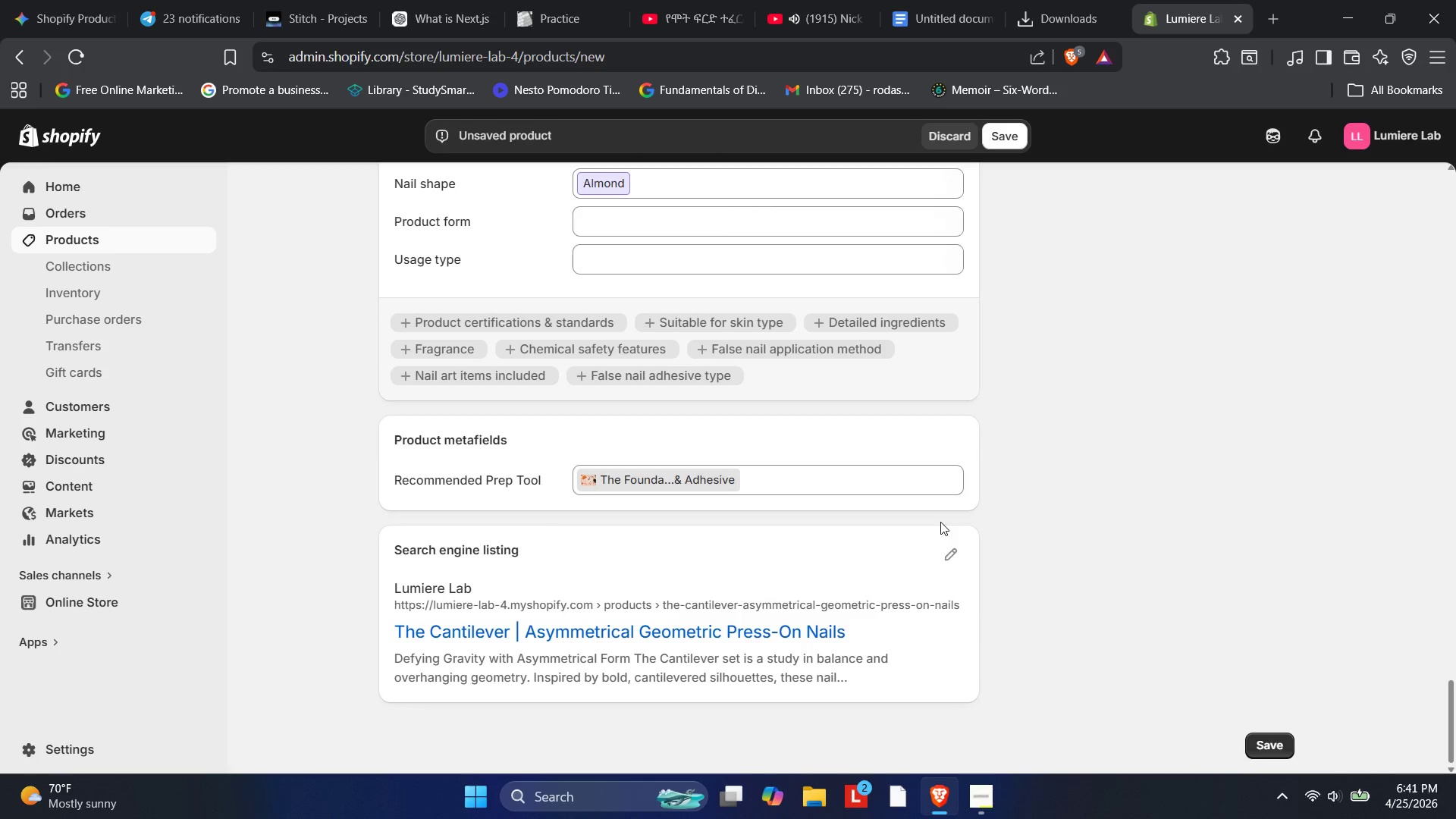 
left_click([944, 555])
 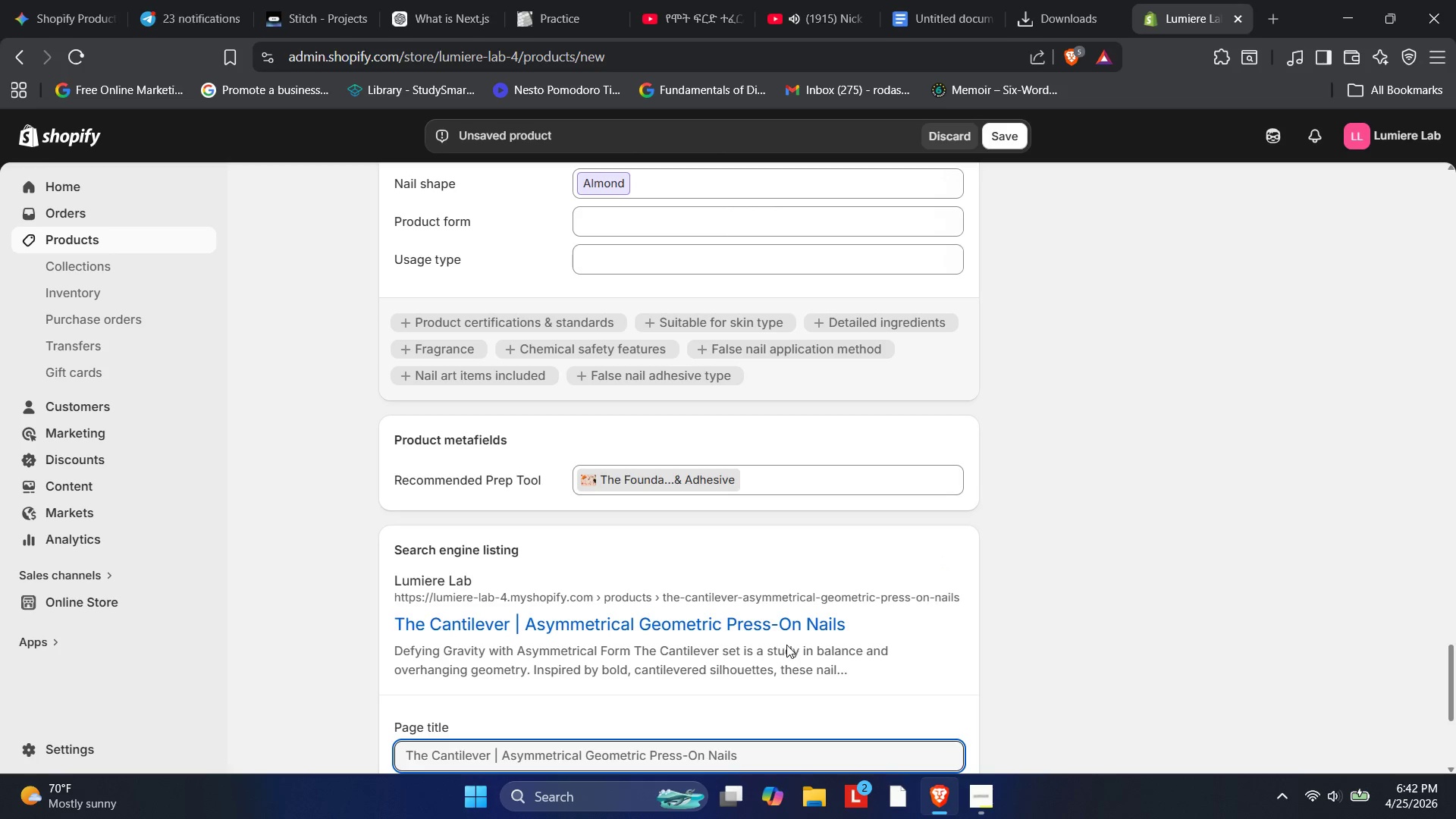 
scroll: coordinate [789, 618], scroll_direction: down, amount: 3.0
 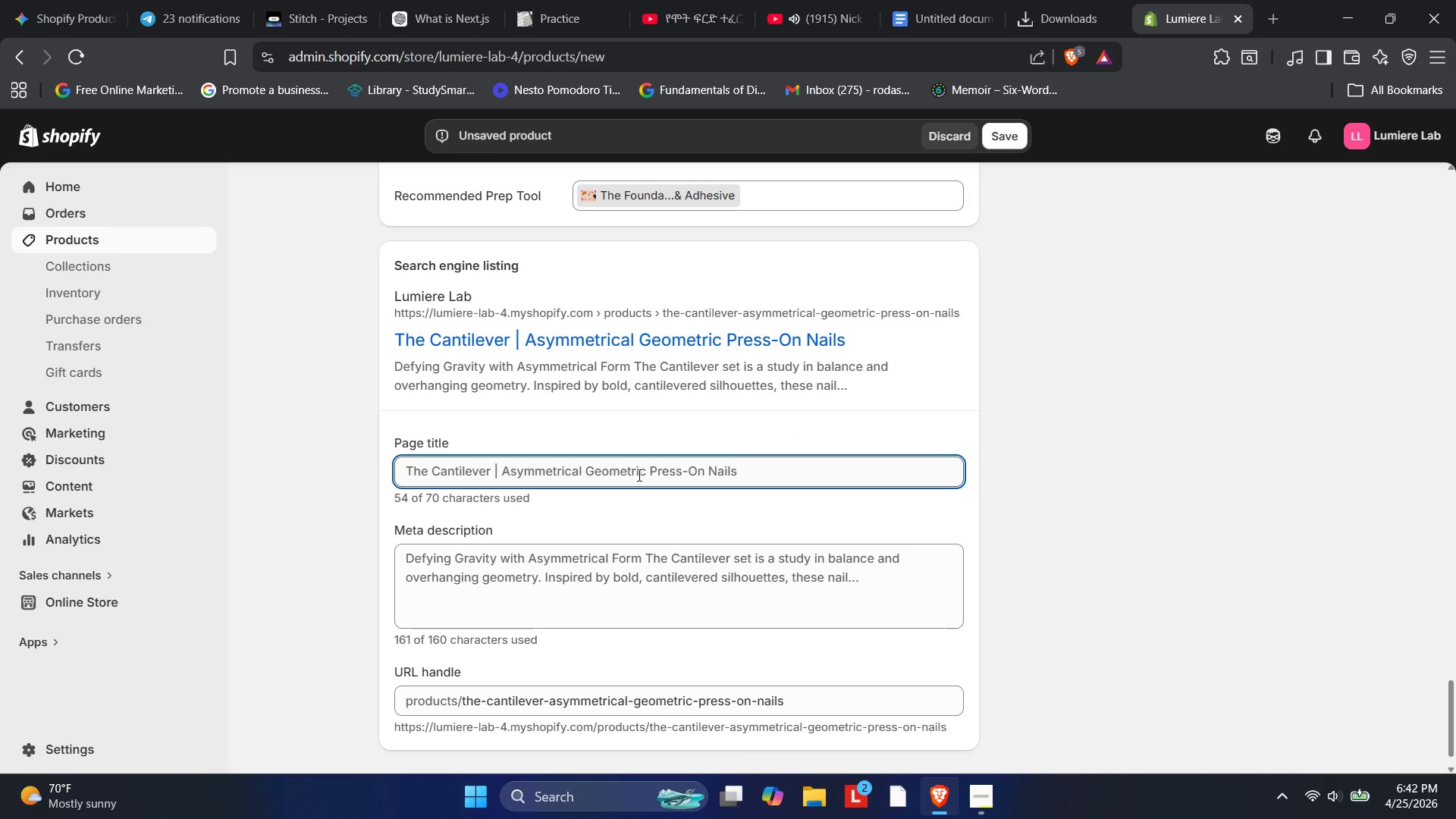 
left_click([580, 470])
 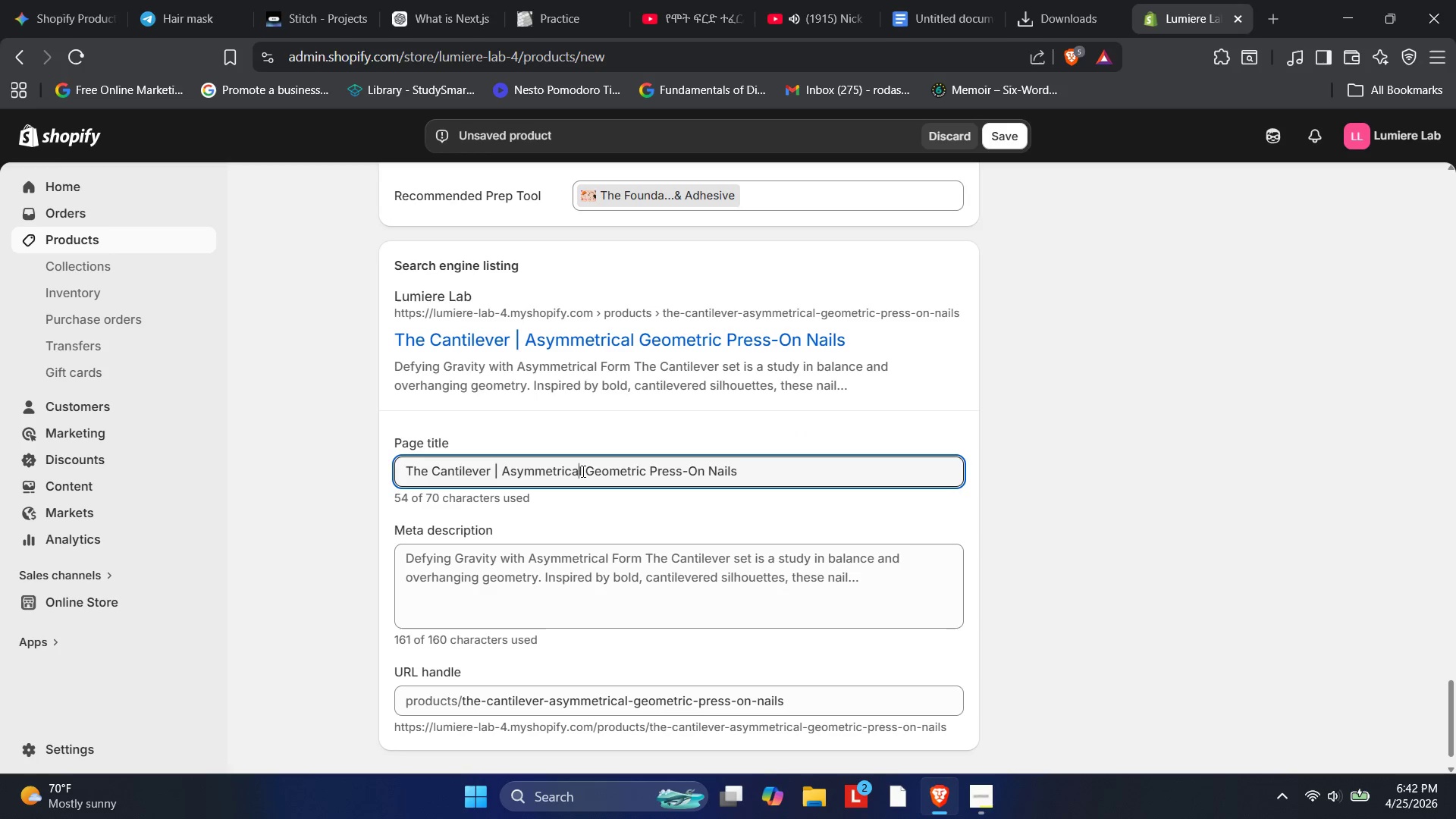 
left_click_drag(start_coordinate=[582, 471], to_coordinate=[504, 480])
 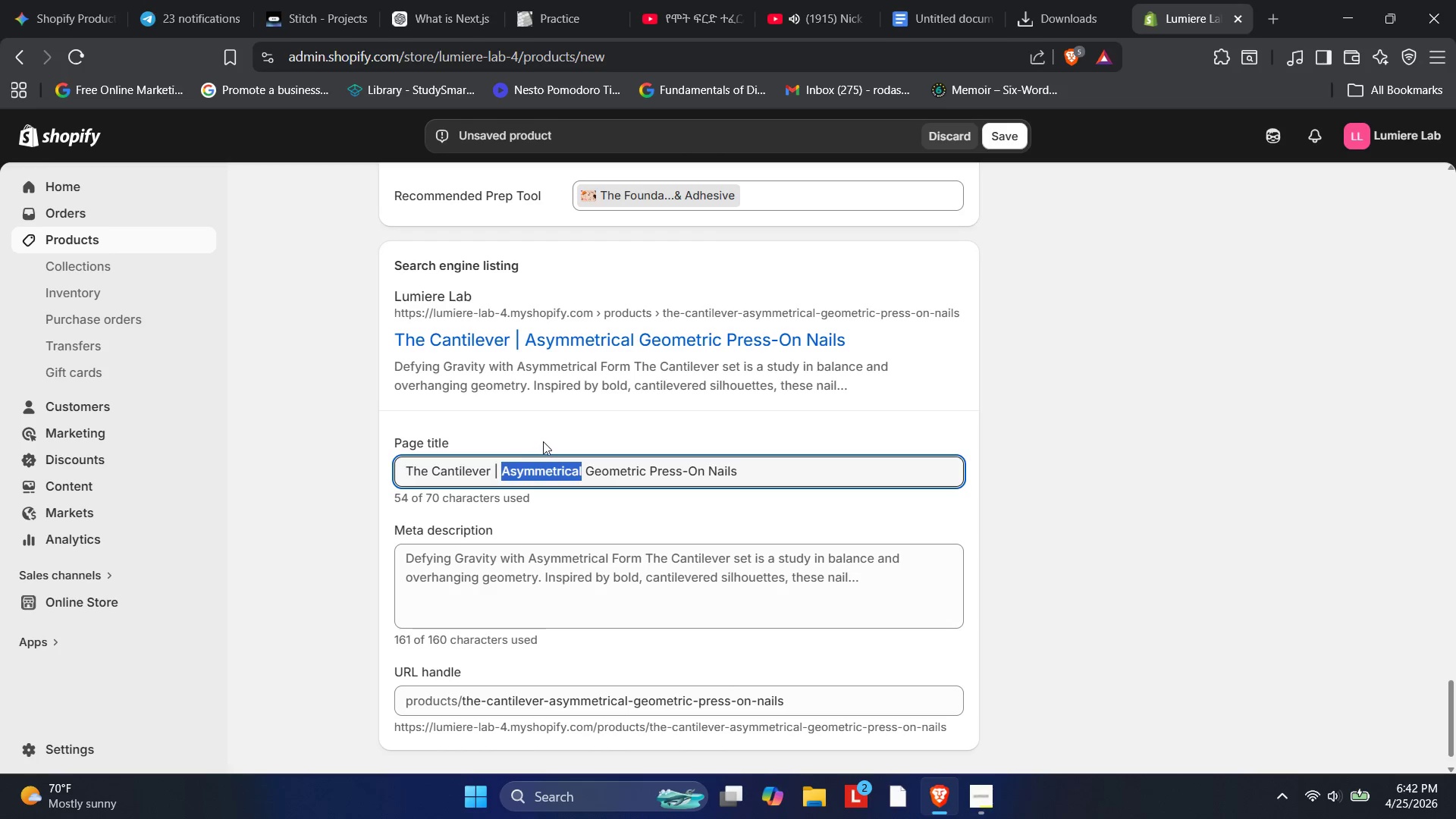 
key(Control+ControlLeft)
 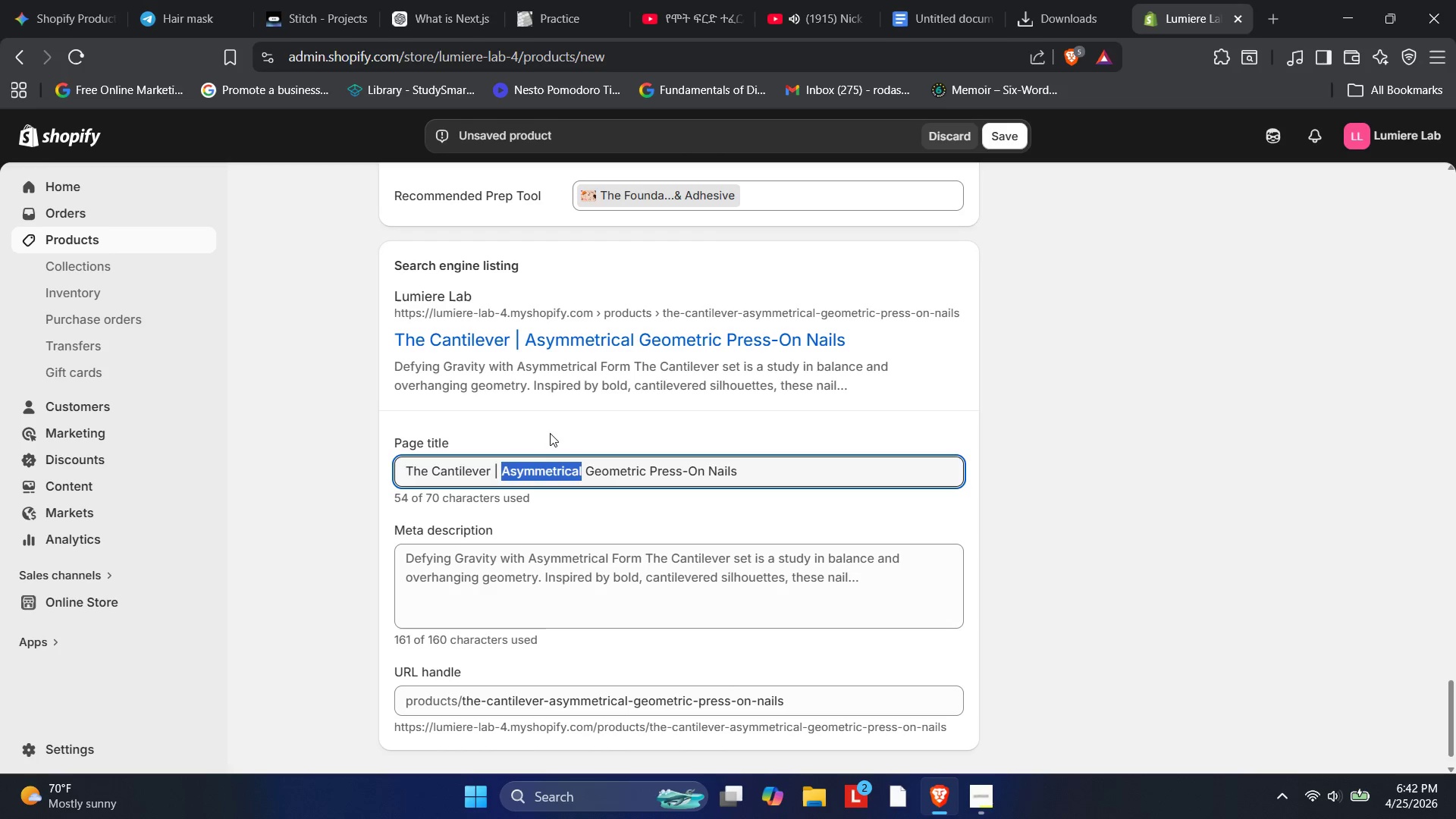 
hold_key(key=ControlLeft, duration=1.09)
 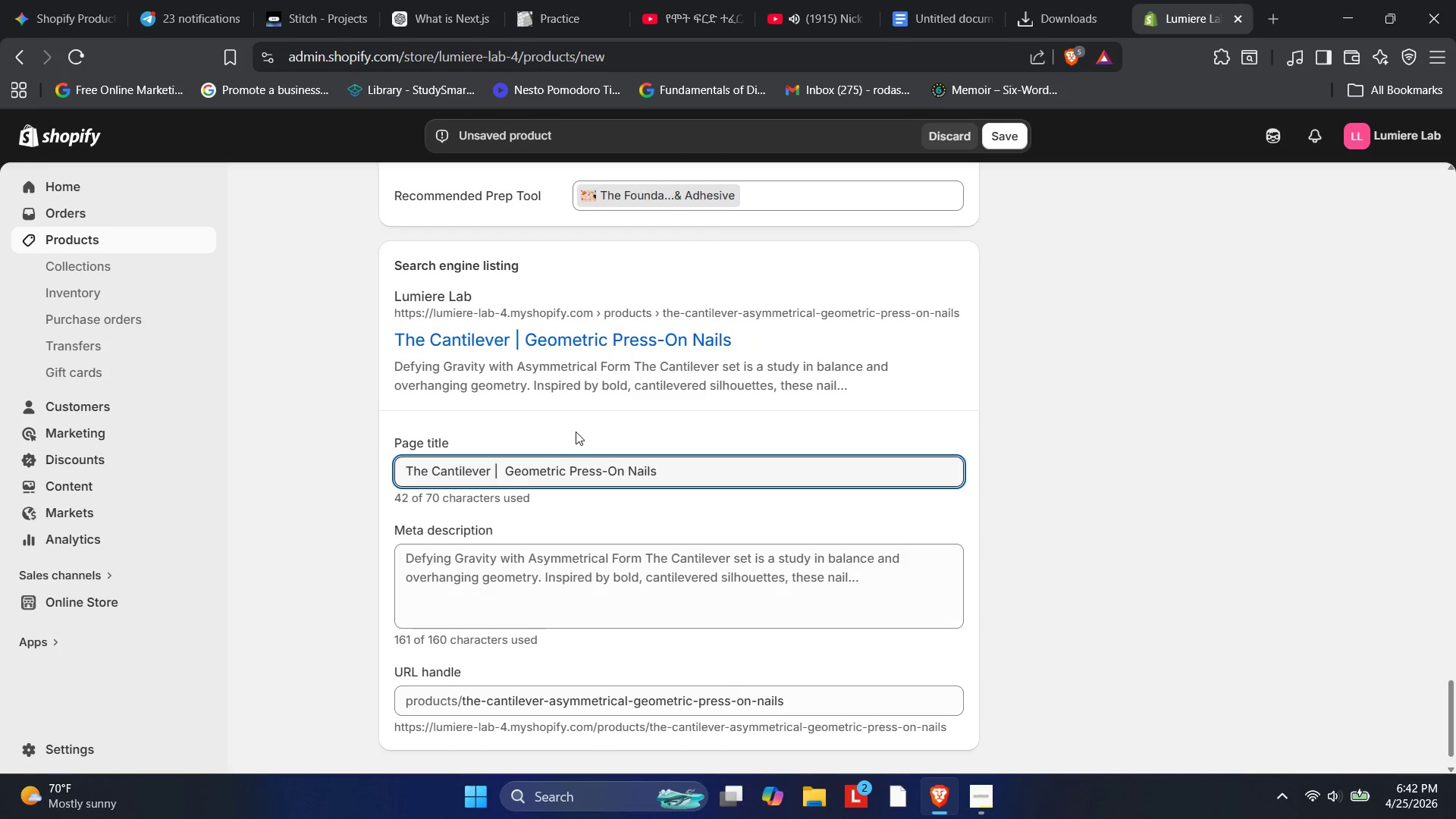 
key(X)
 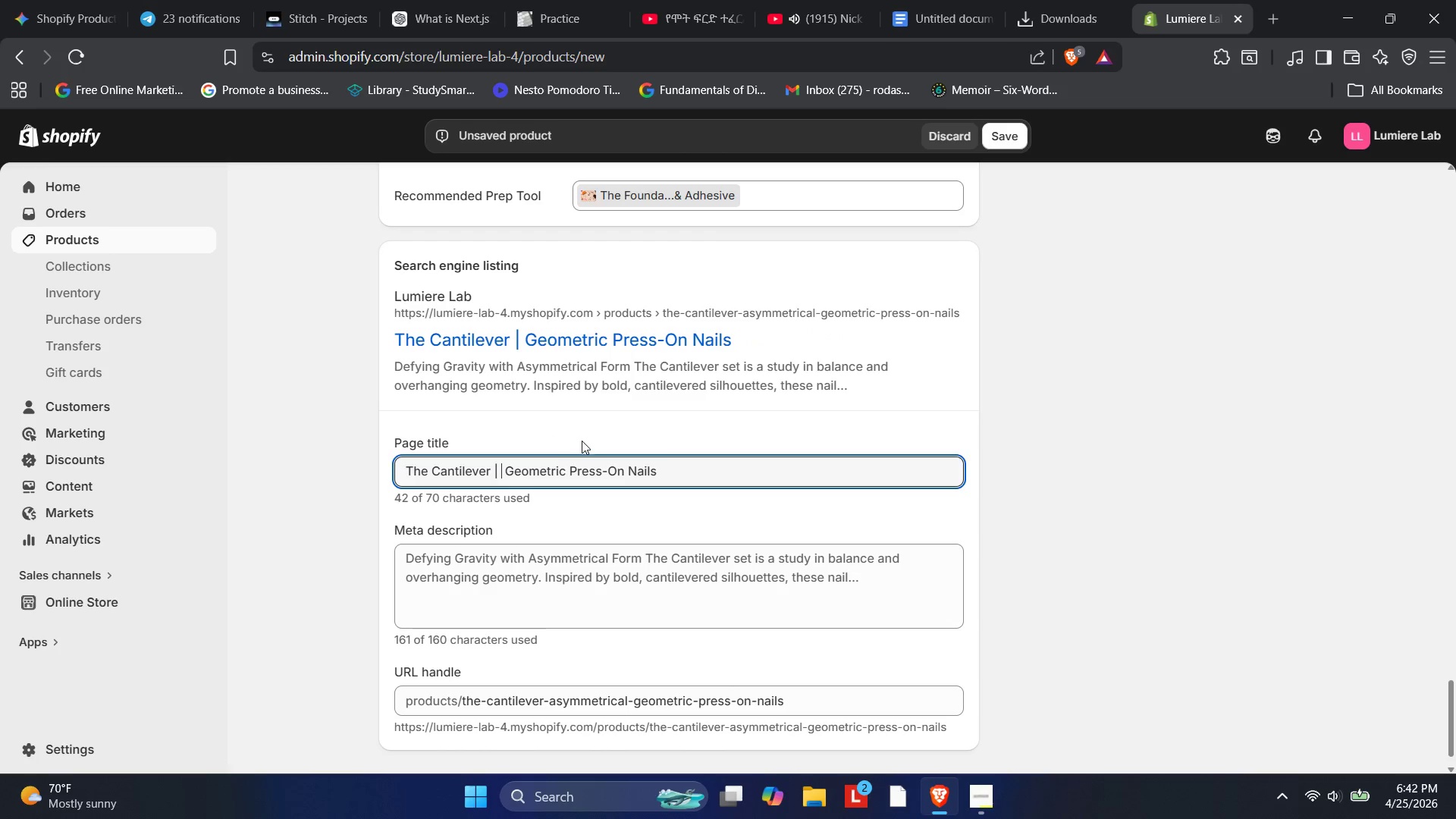 
key(Backspace)
 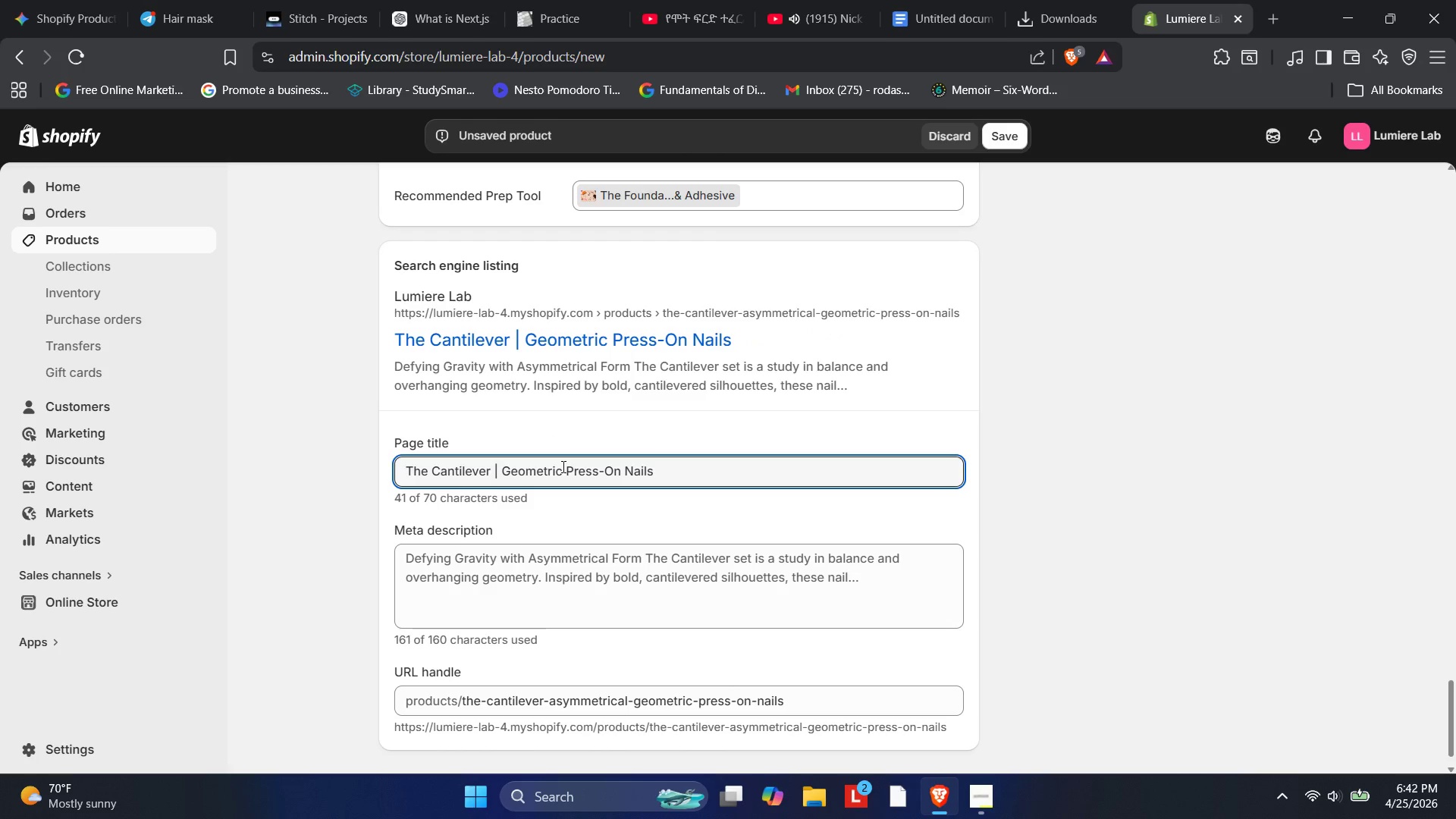 
left_click([563, 466])
 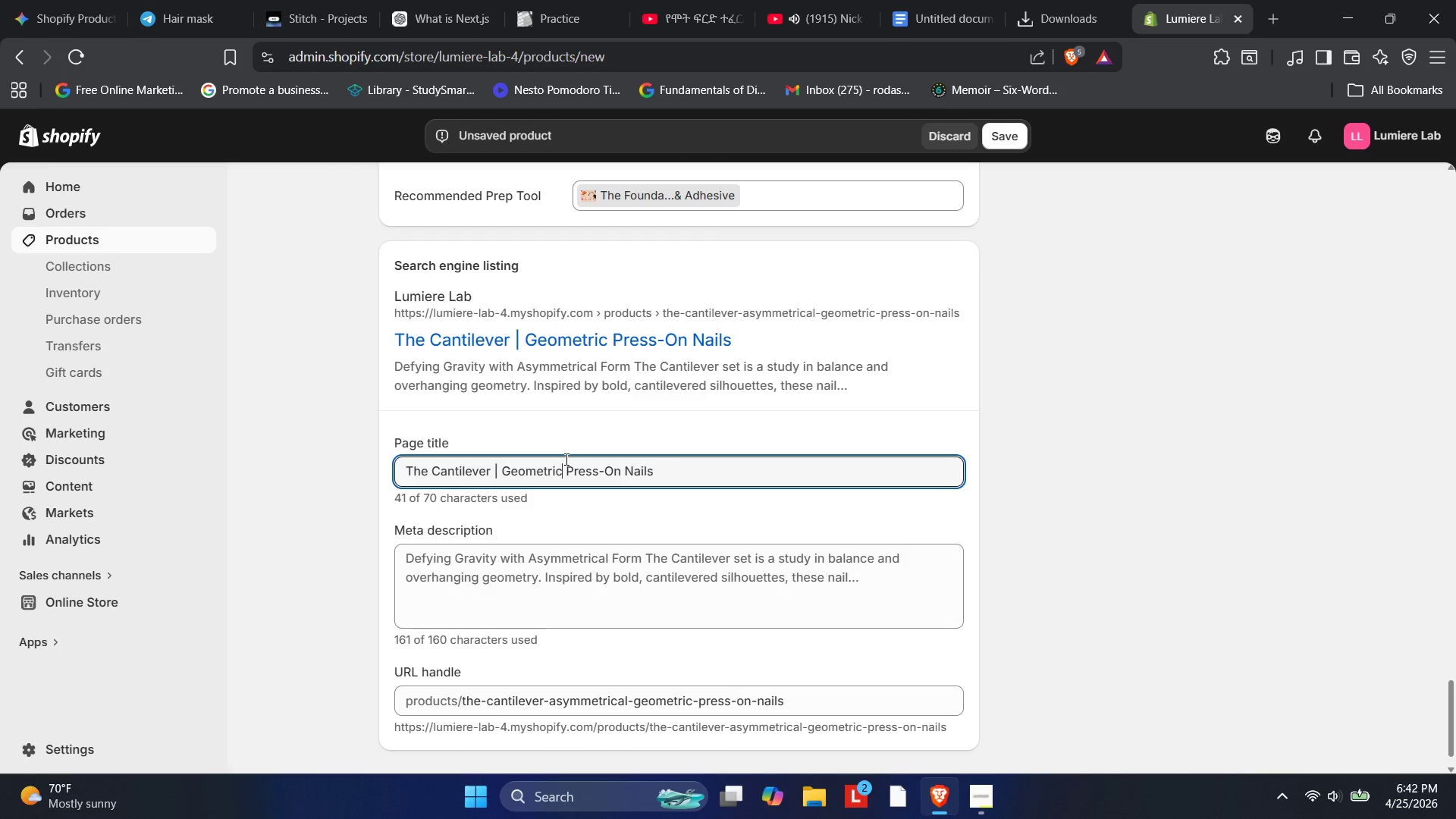 
key(Space)
 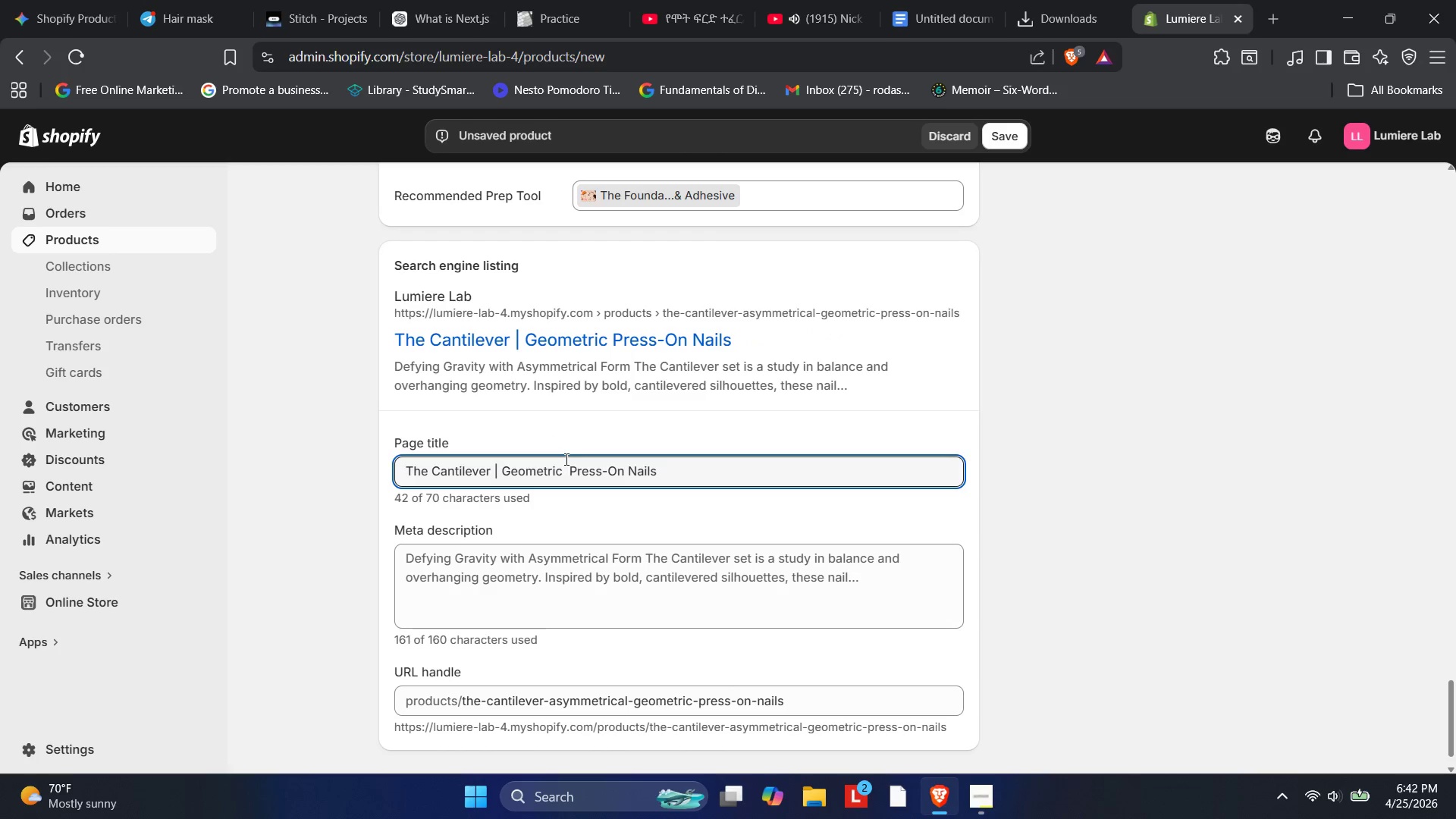 
key(Control+V)
 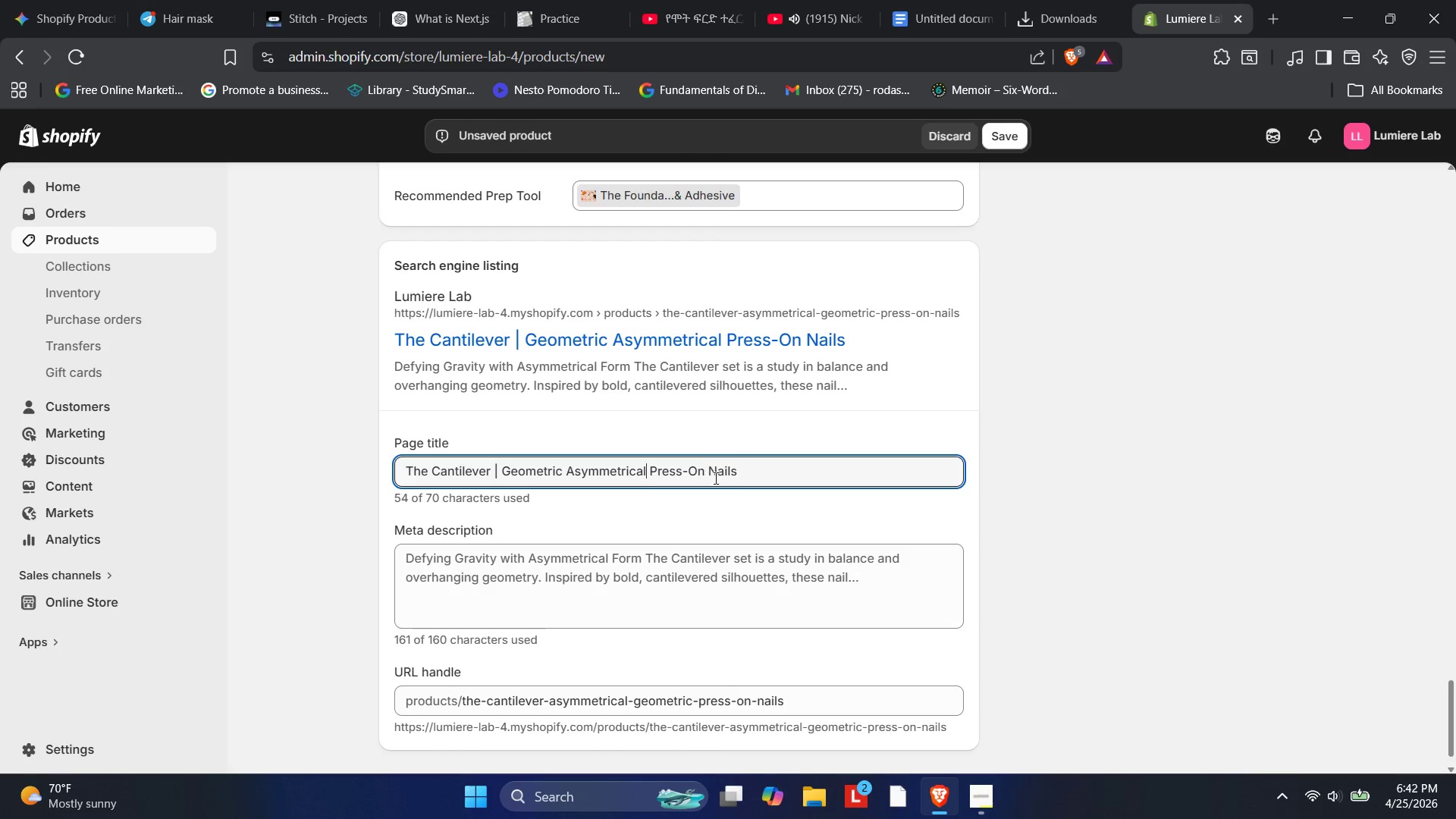 
wait(7.92)
 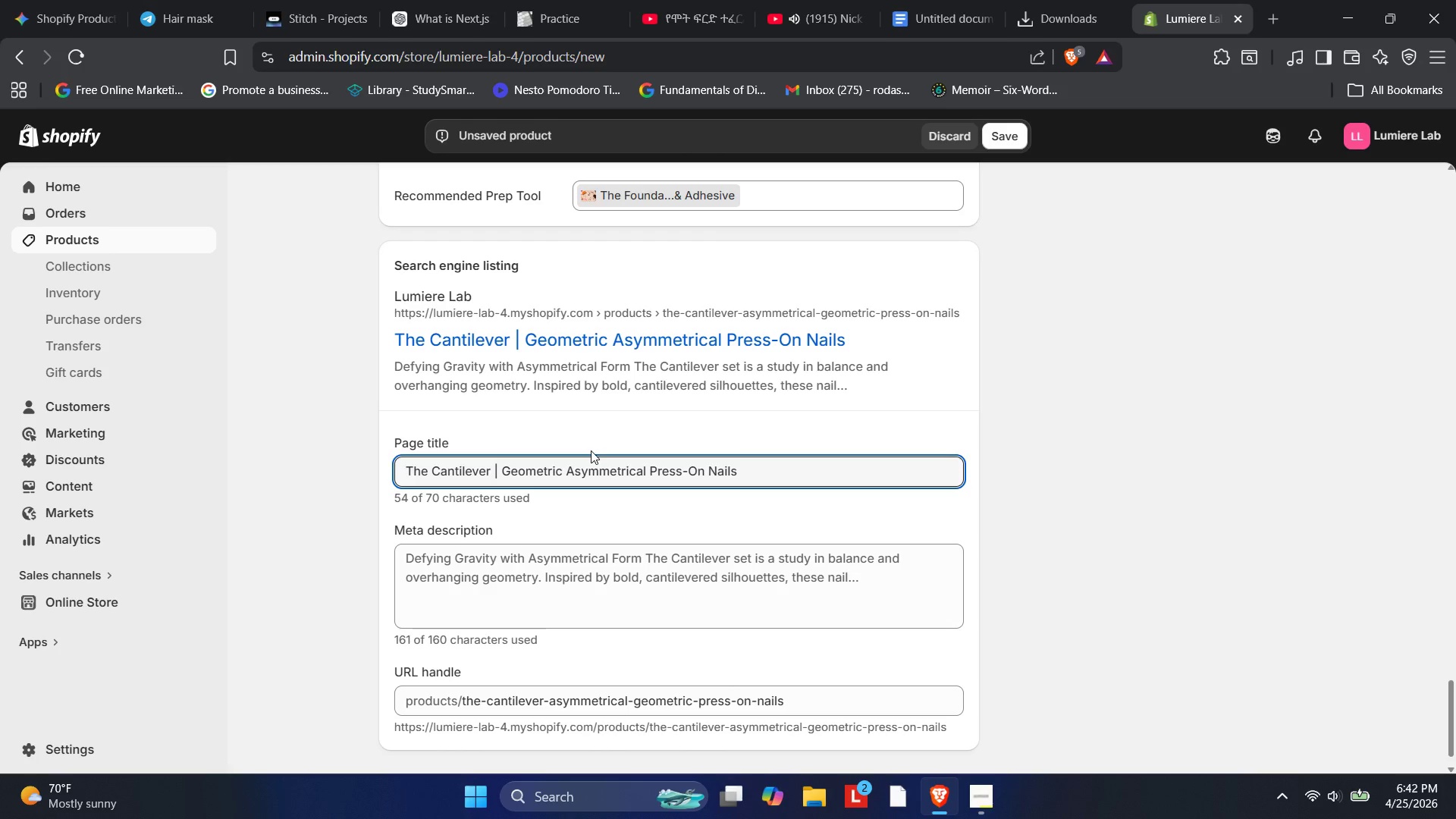 
key(Space)
 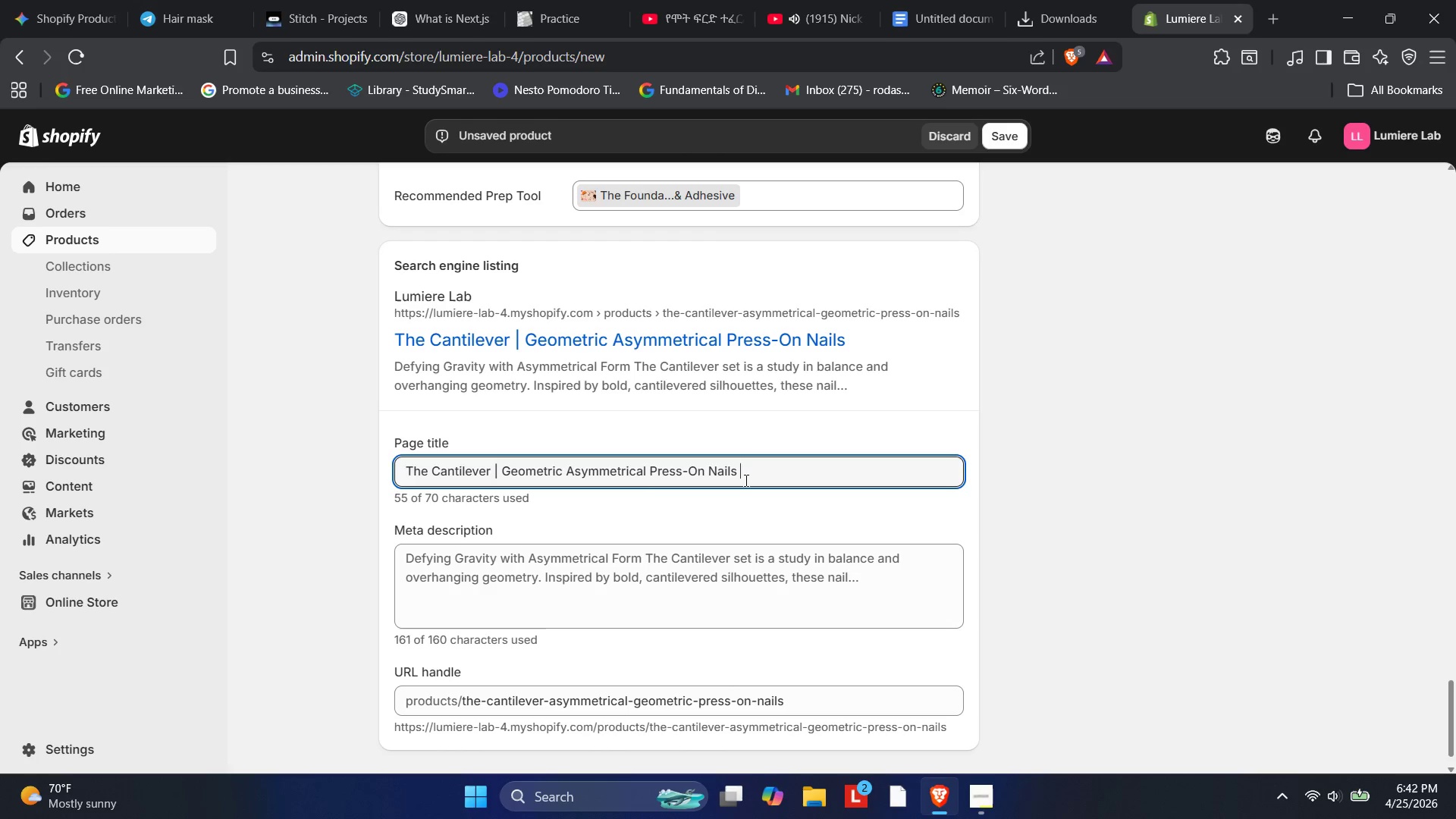 
key(Shift+ShiftRight)
 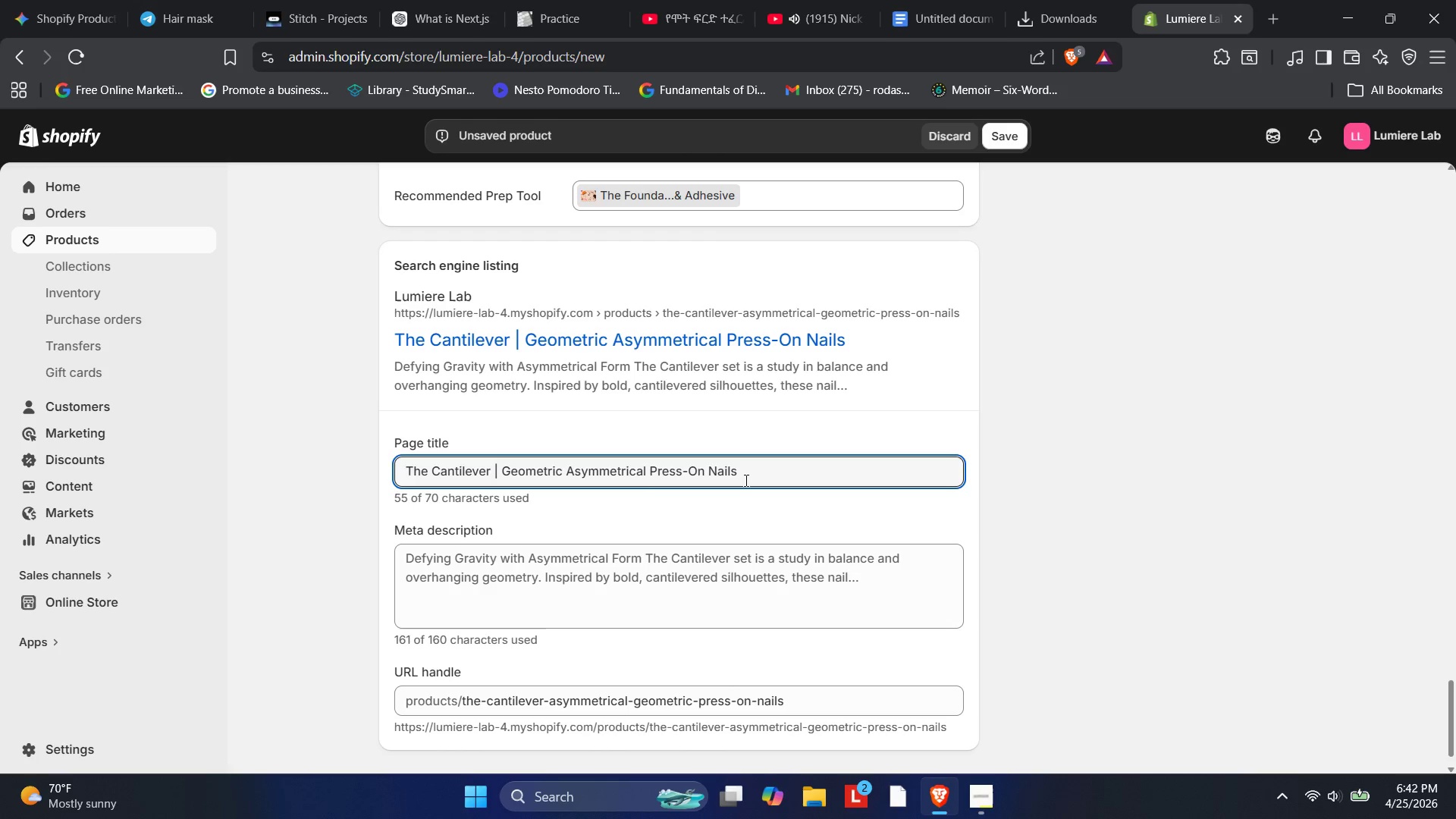 
key(Shift+Backslash)
 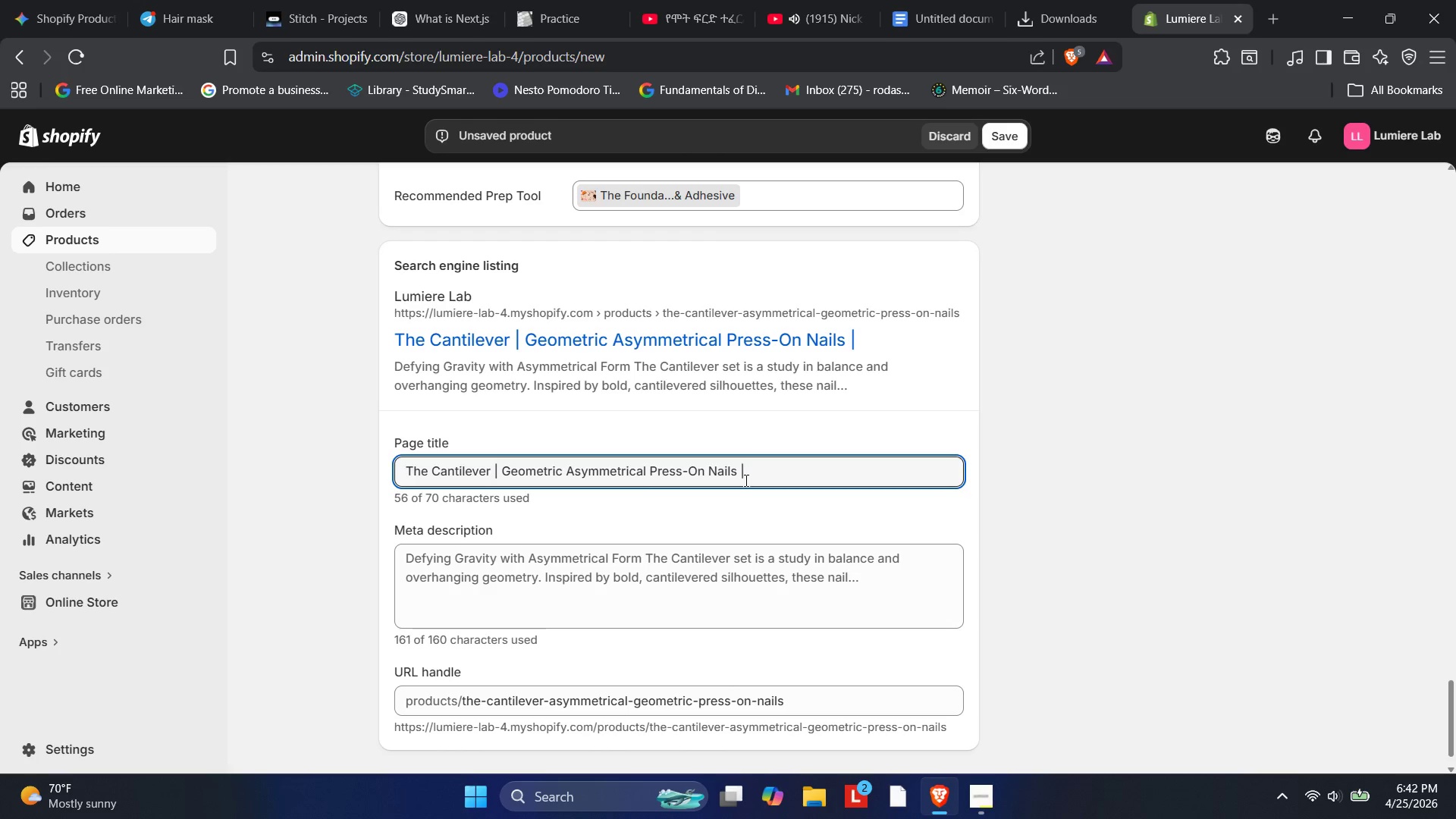 
key(Space)
 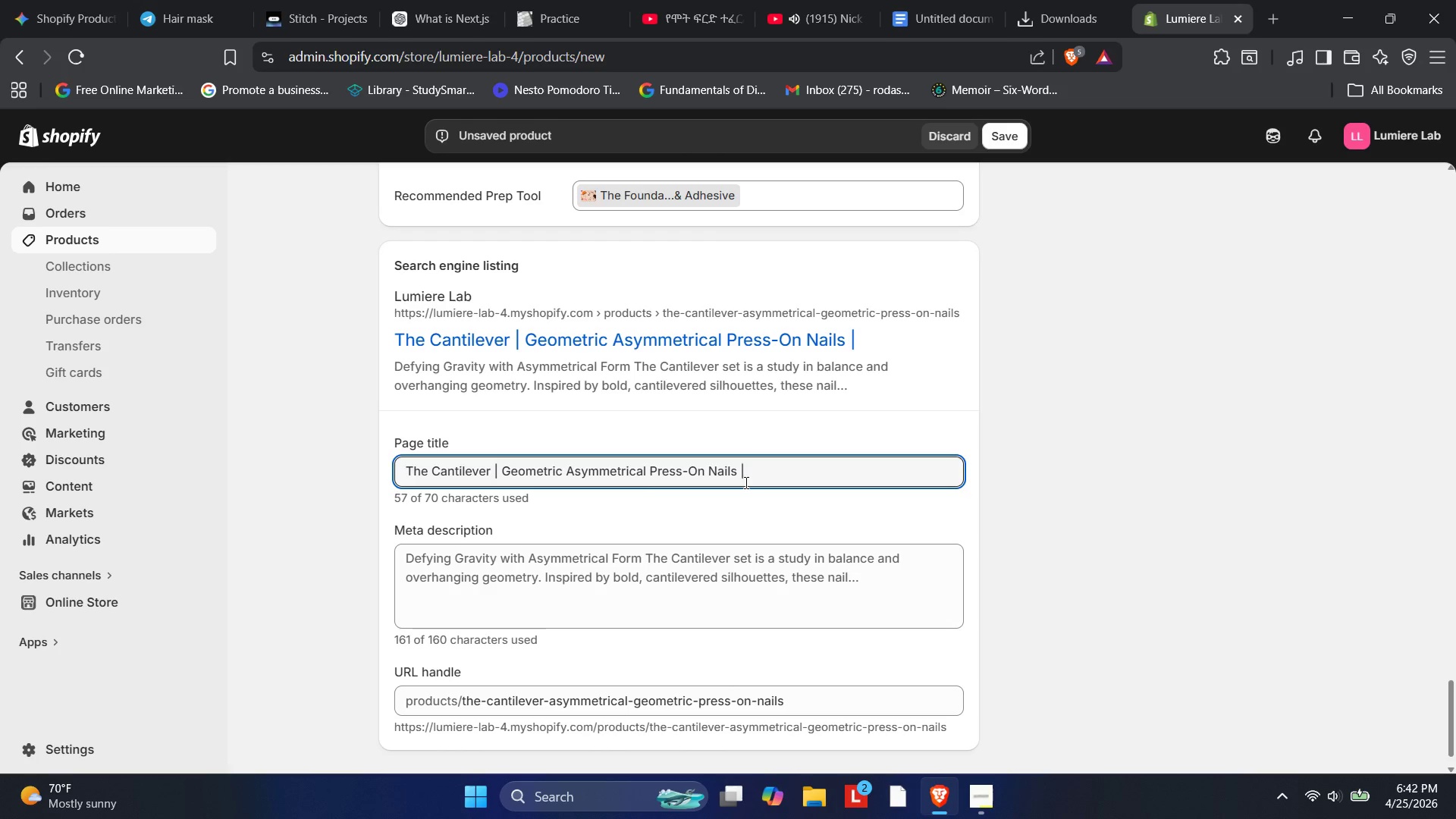 
type(Lumiere Lab)
 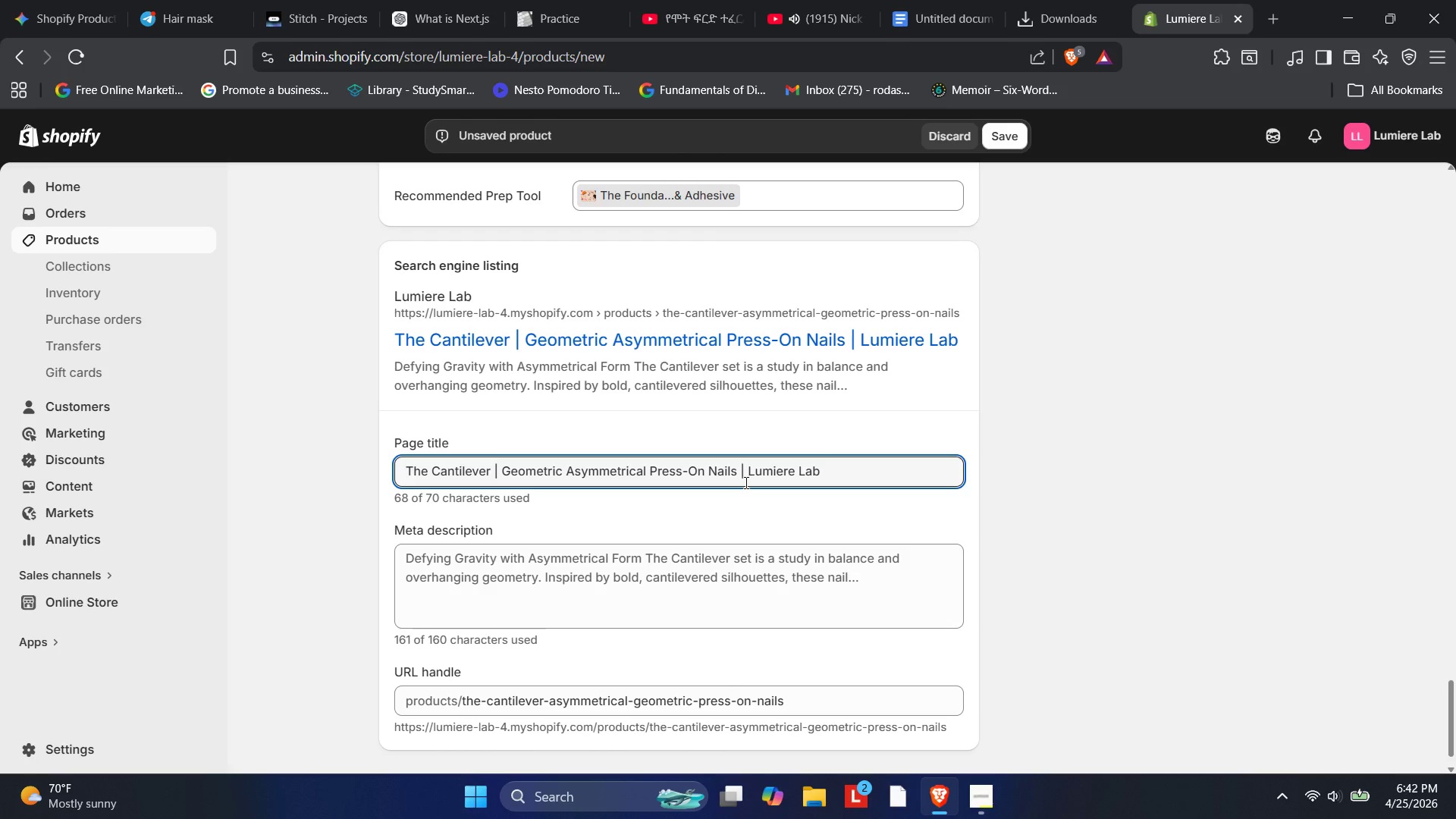 
wait(13.38)
 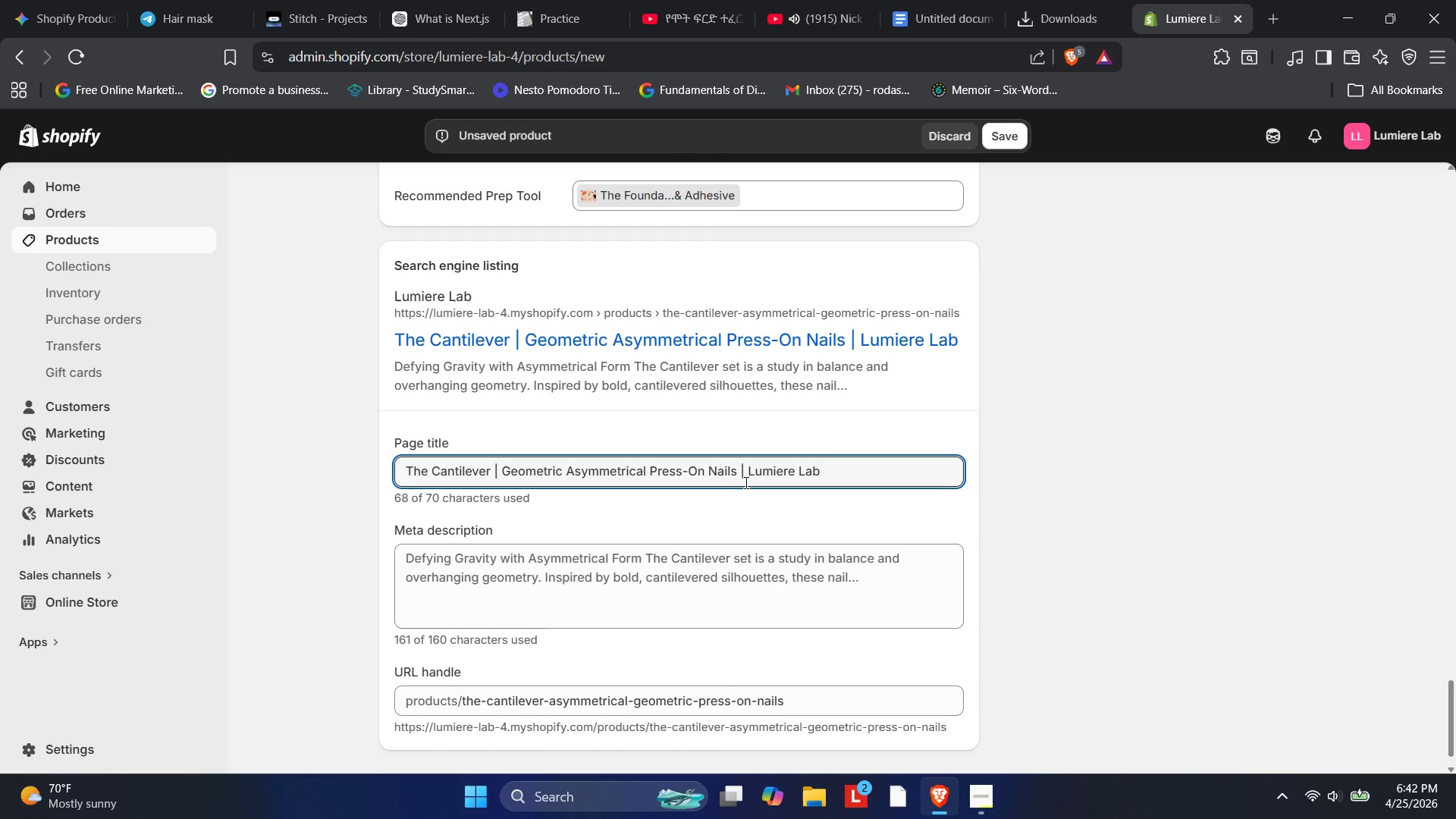 
key(Control+A)
 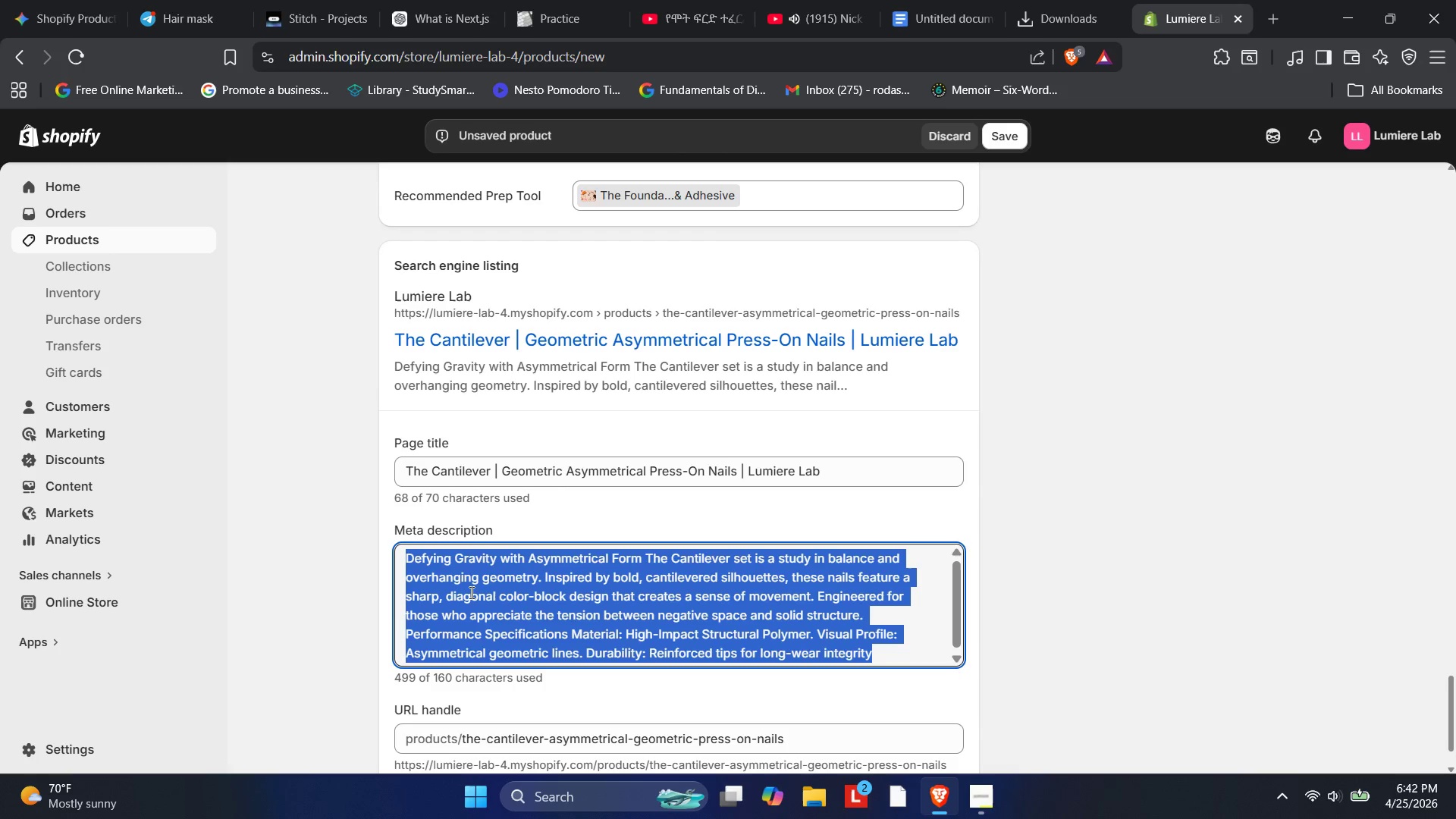 
key(Backspace)
 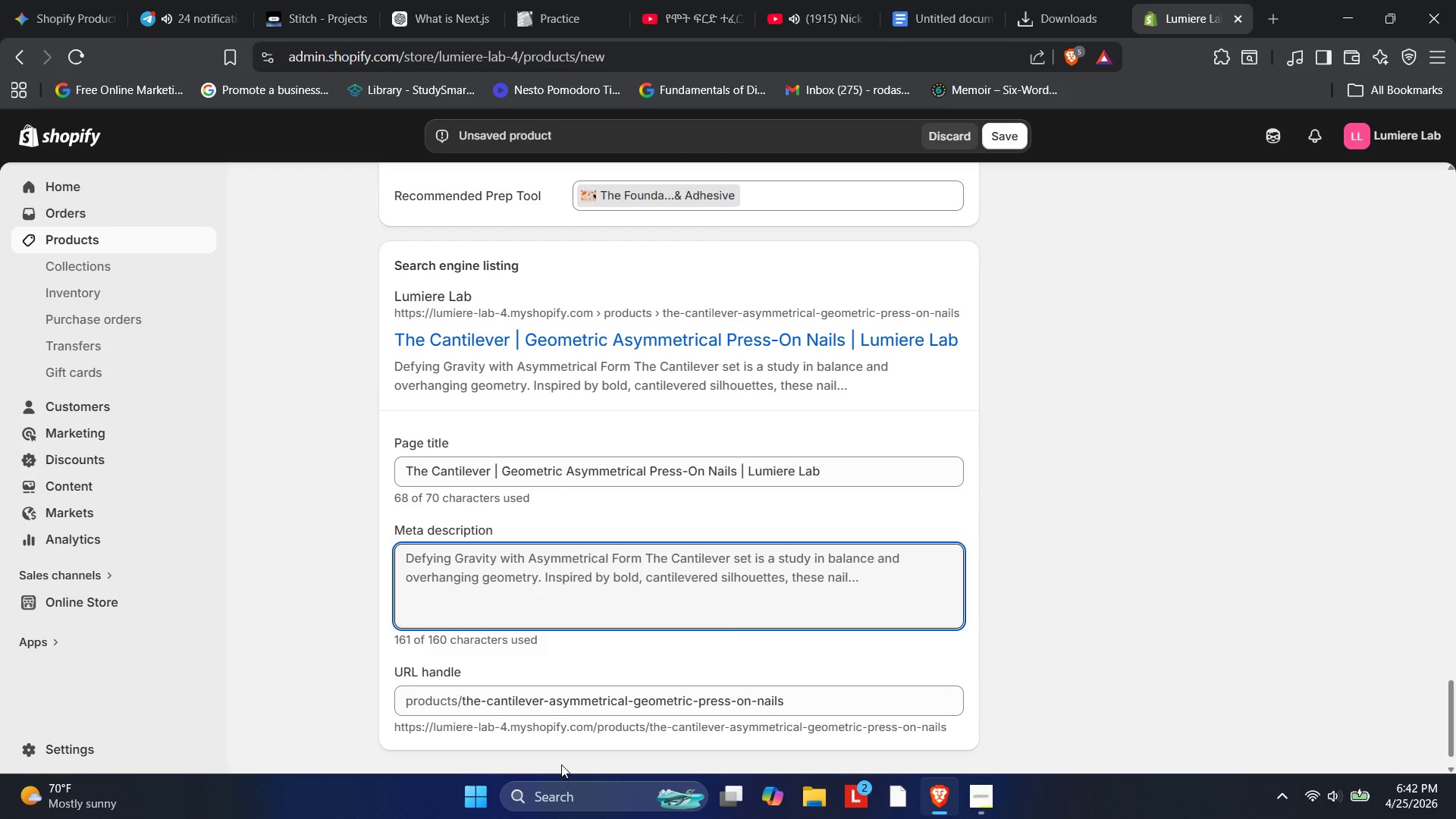 
type(Push the boundaries of nail art with The Cantilever. Featuring sharo)
key(Backspace)
type(p)
key(Backspace)
type( )
key(Backspace)
key(Backspace)
type(p asymmetrical lines and a brutalist as)
key(Backspace)
type(esthetic, the )
 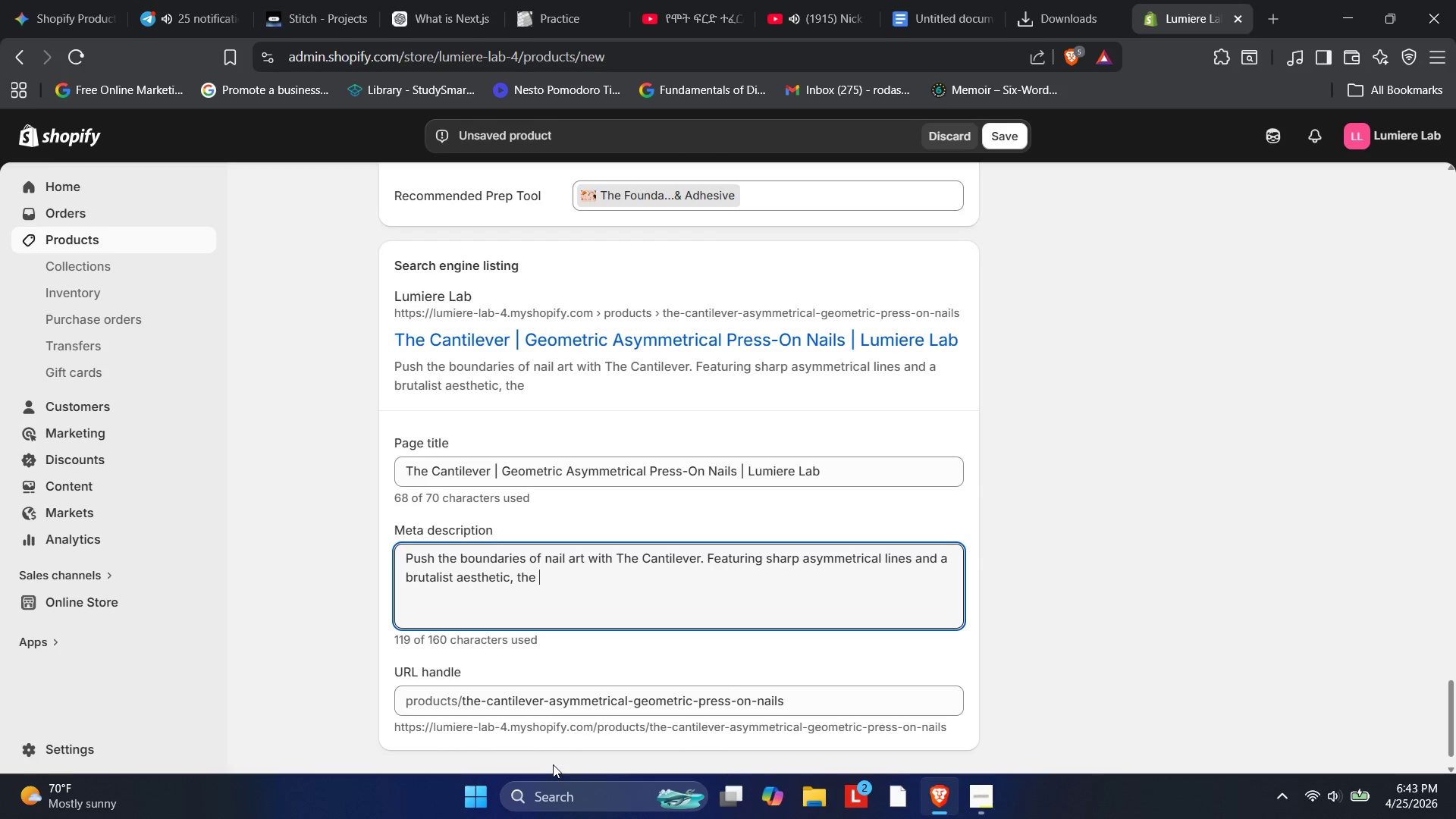 
wait(8.16)
 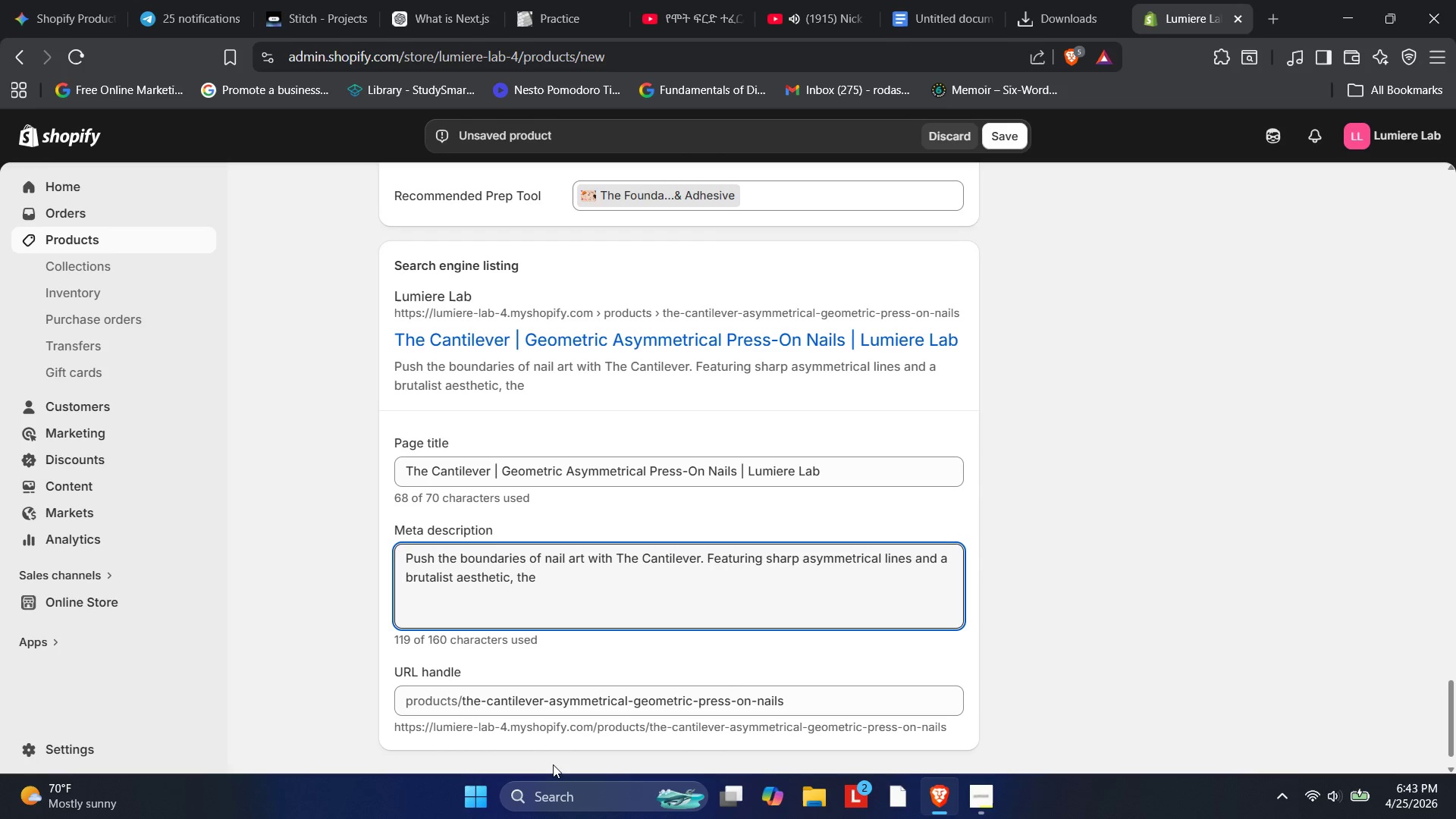 
key(Backspace)
type(se )
 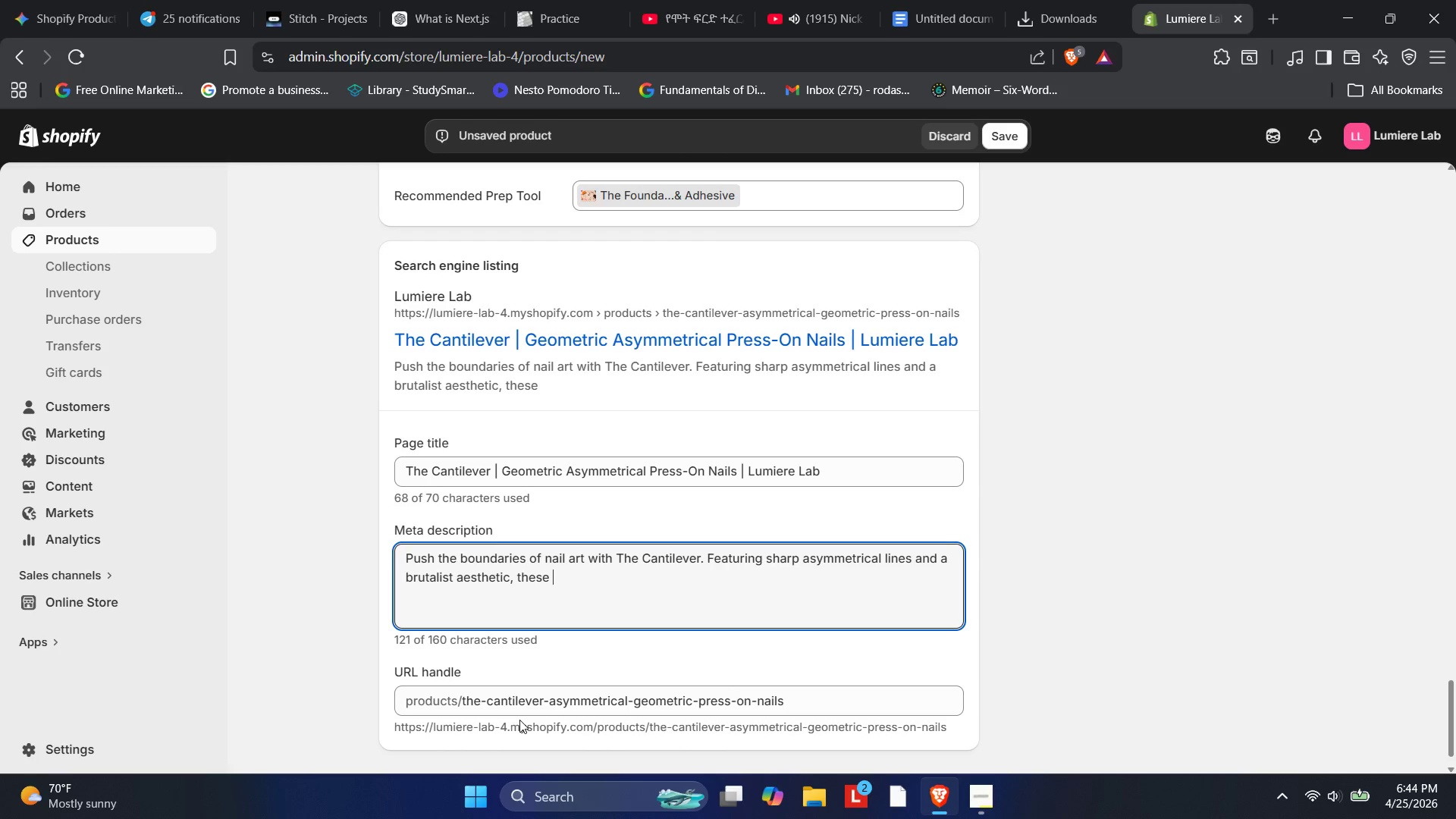 
type(30-varie=a)
key(Backspace)
key(Backspace)
key(Backspace)
type(ant )
 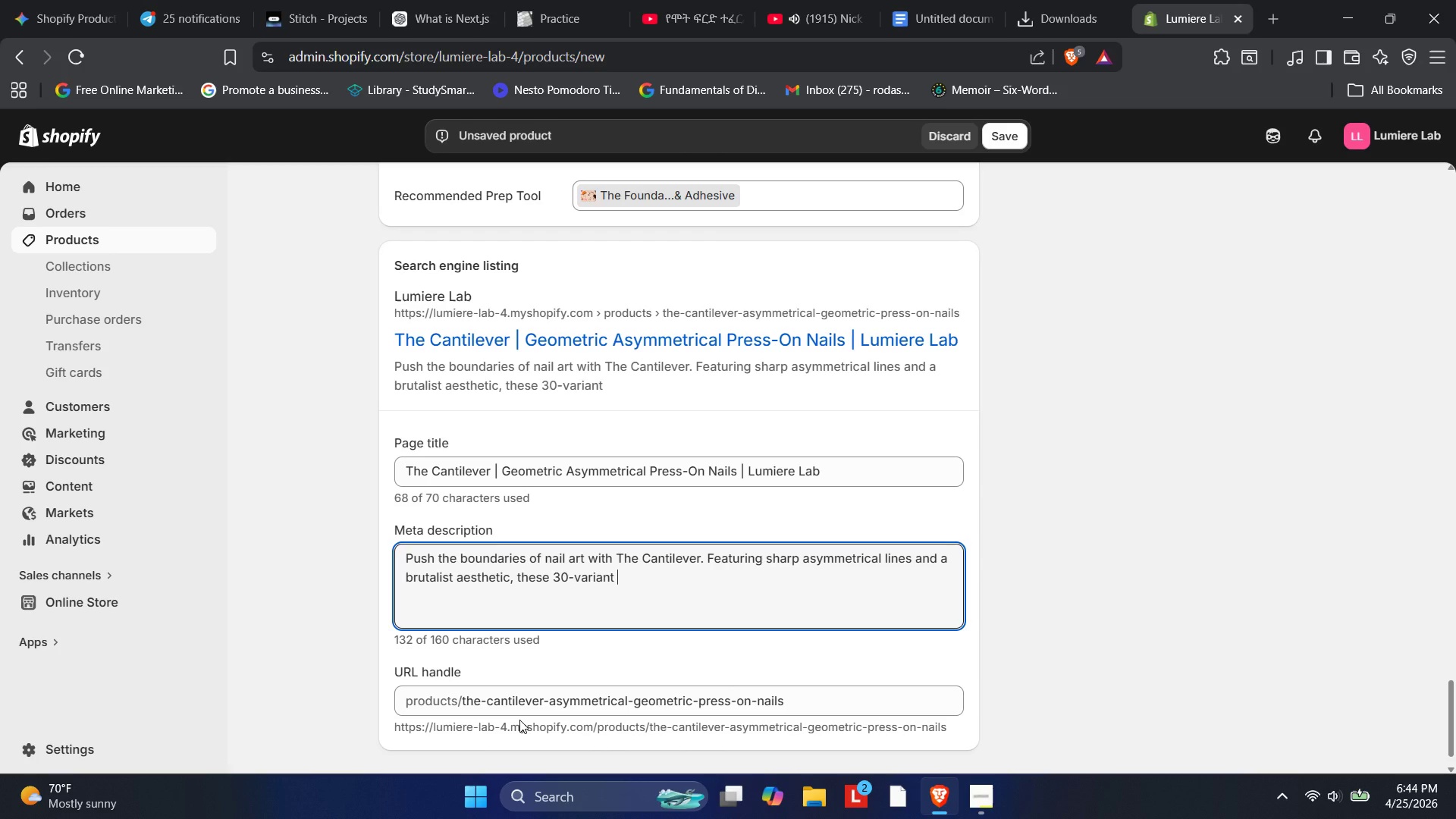 
type(pres)
 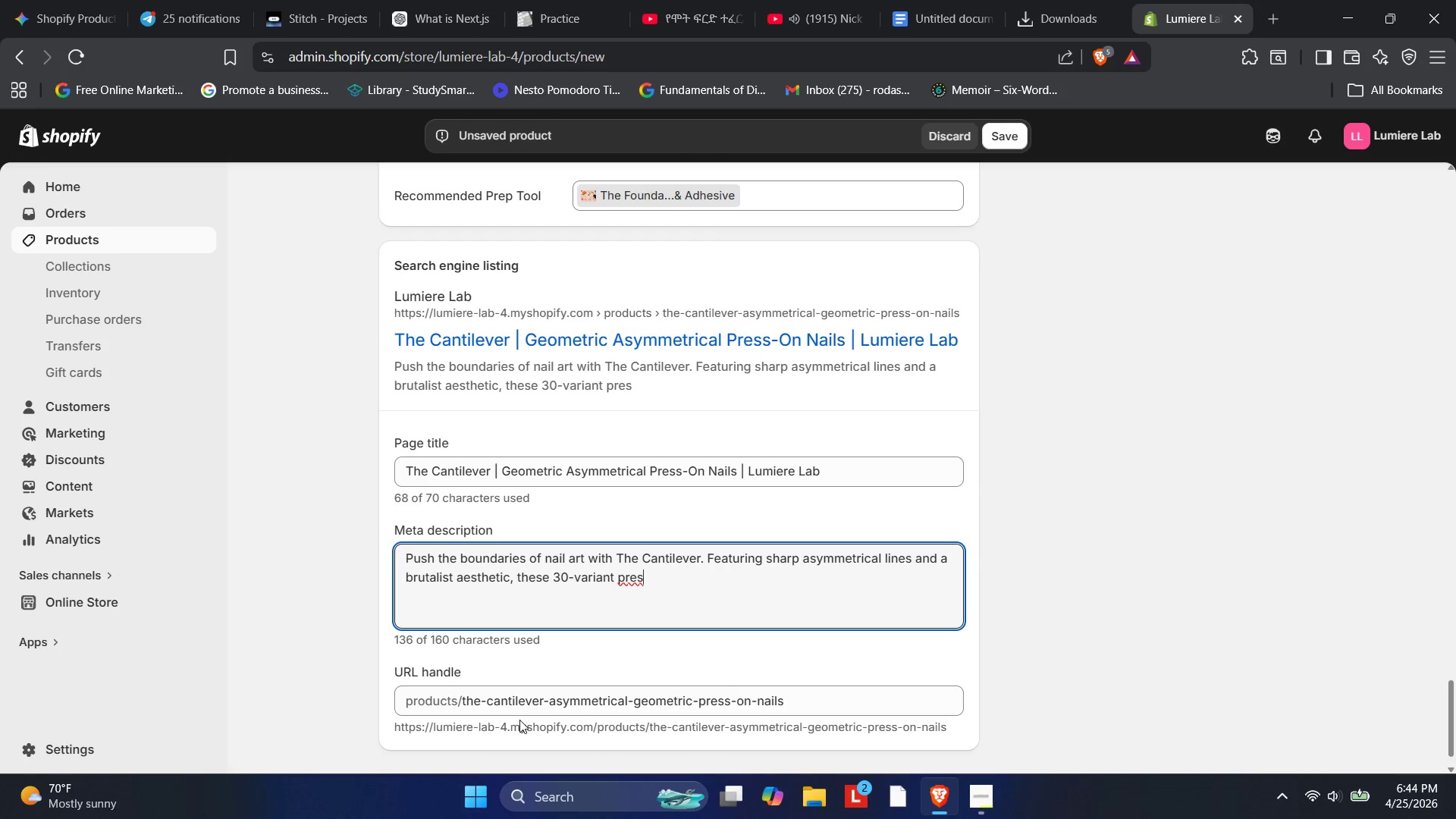 
type(s-on nails a)
key(Backspace)
type(ofer high-end architectural style with a 14-day bond.)
 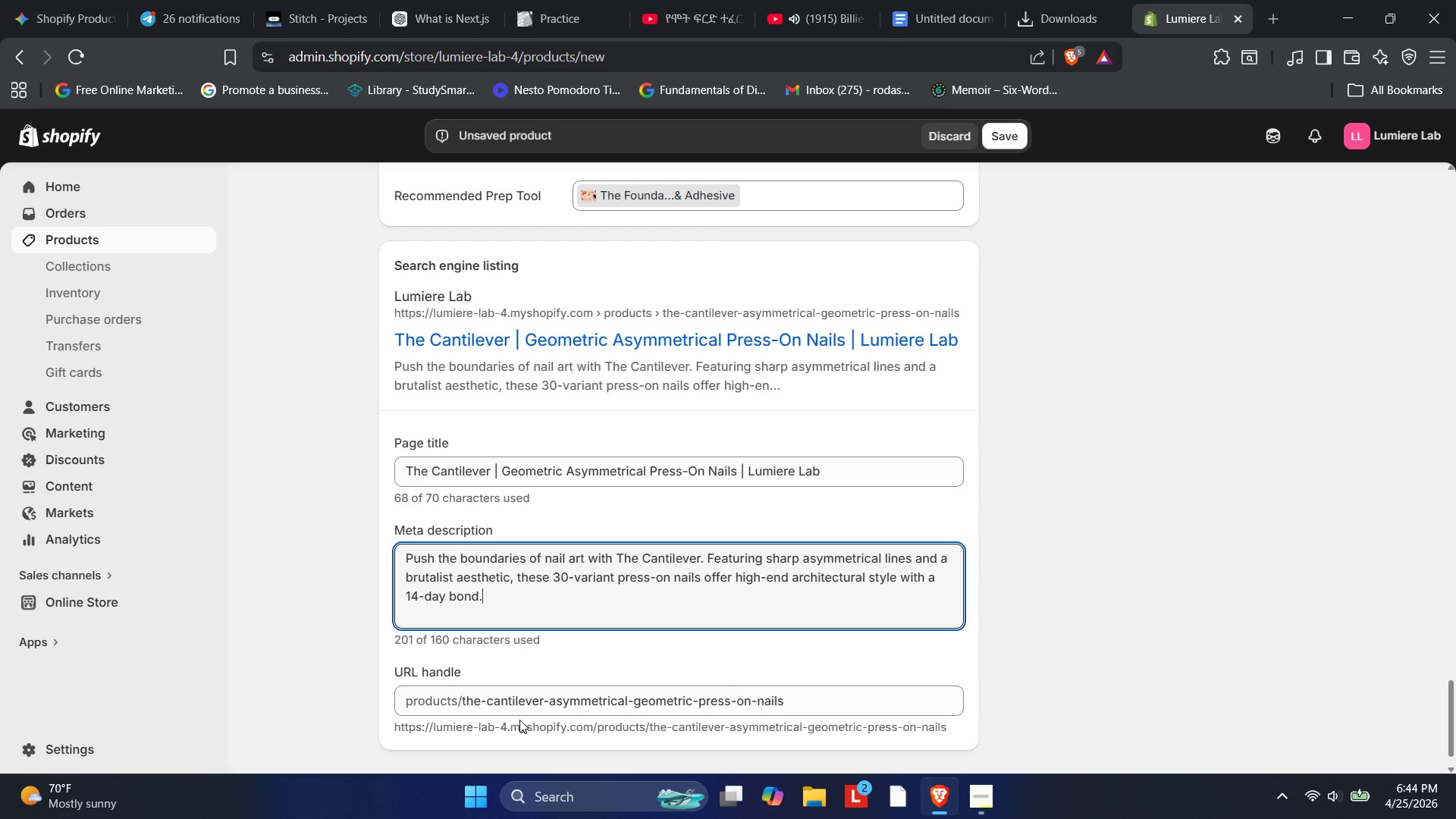 
wait(42.59)
 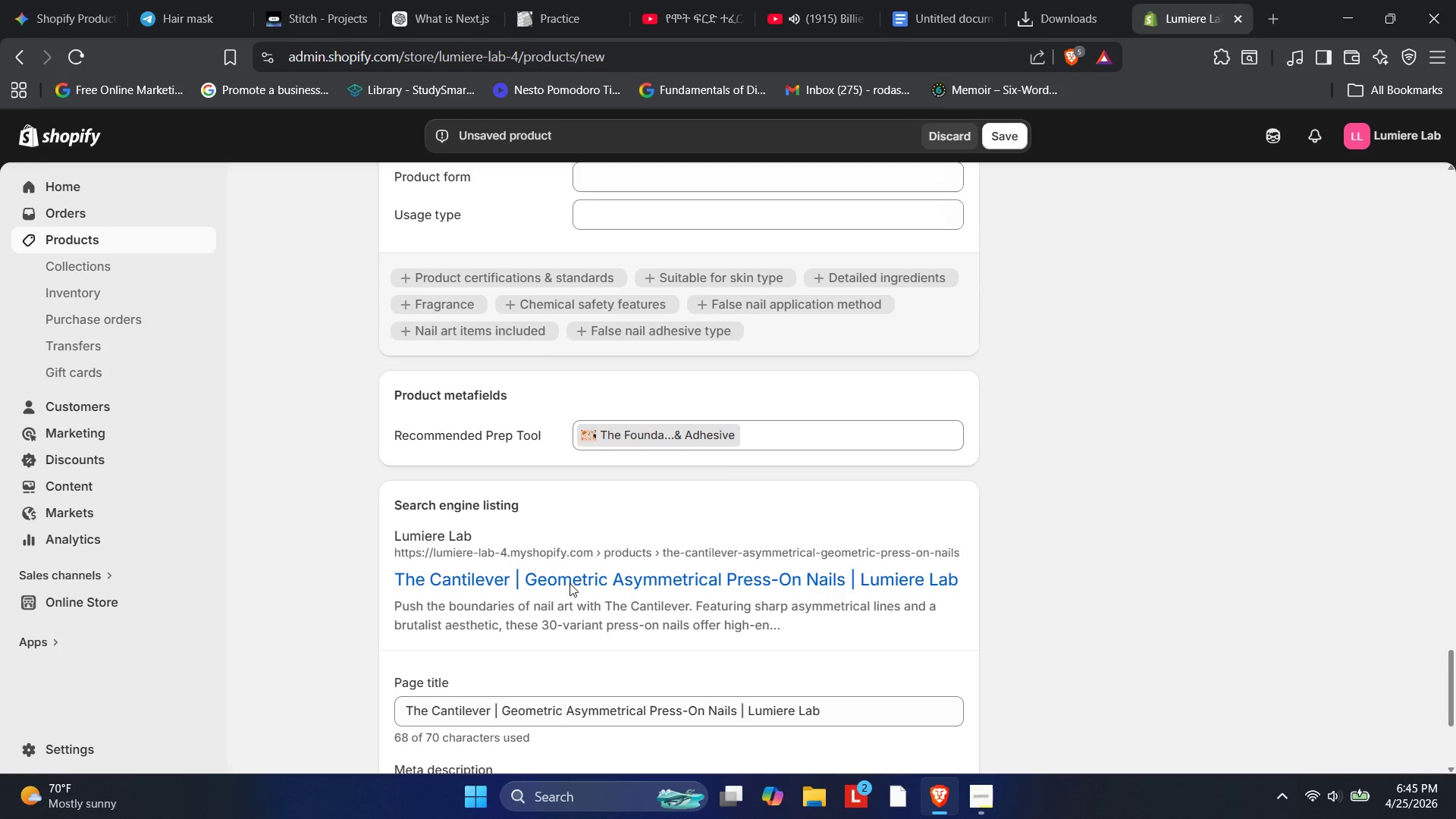 
mouse_move([598, 485])
 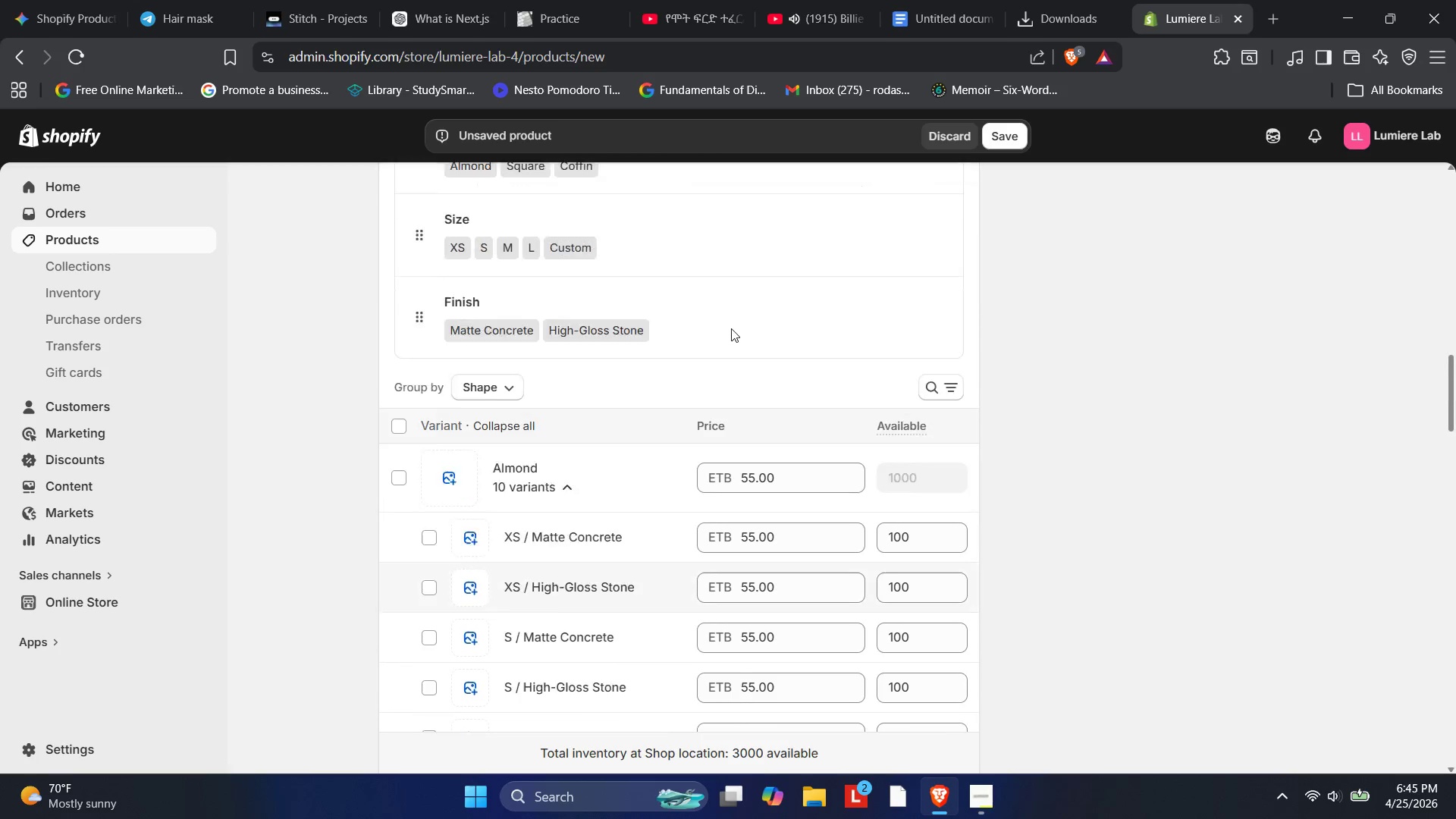 
scroll: coordinate [802, 322], scroll_direction: up, amount: 7.0
 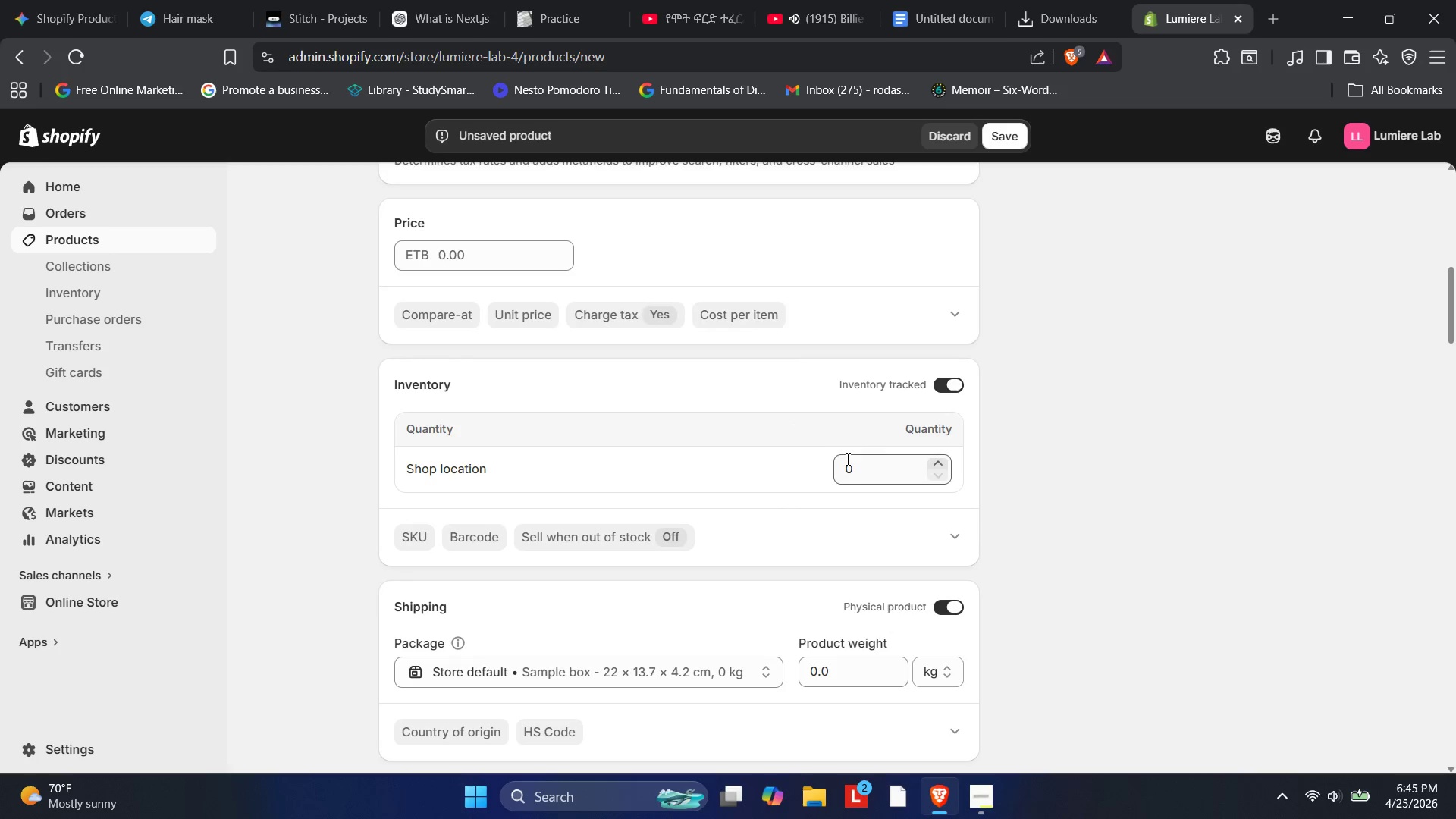 
left_click([858, 473])
 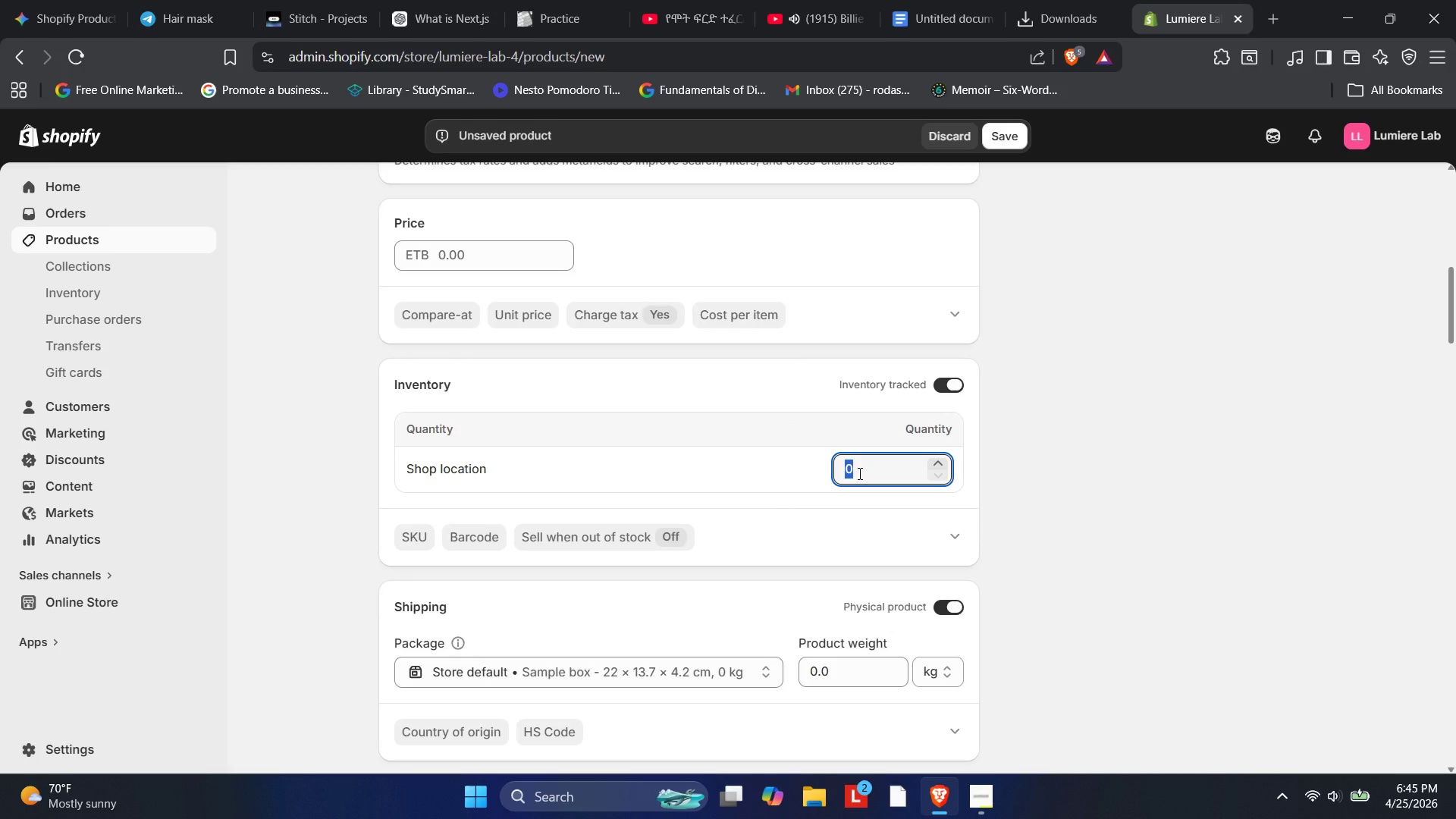 
key(Numpad1)
 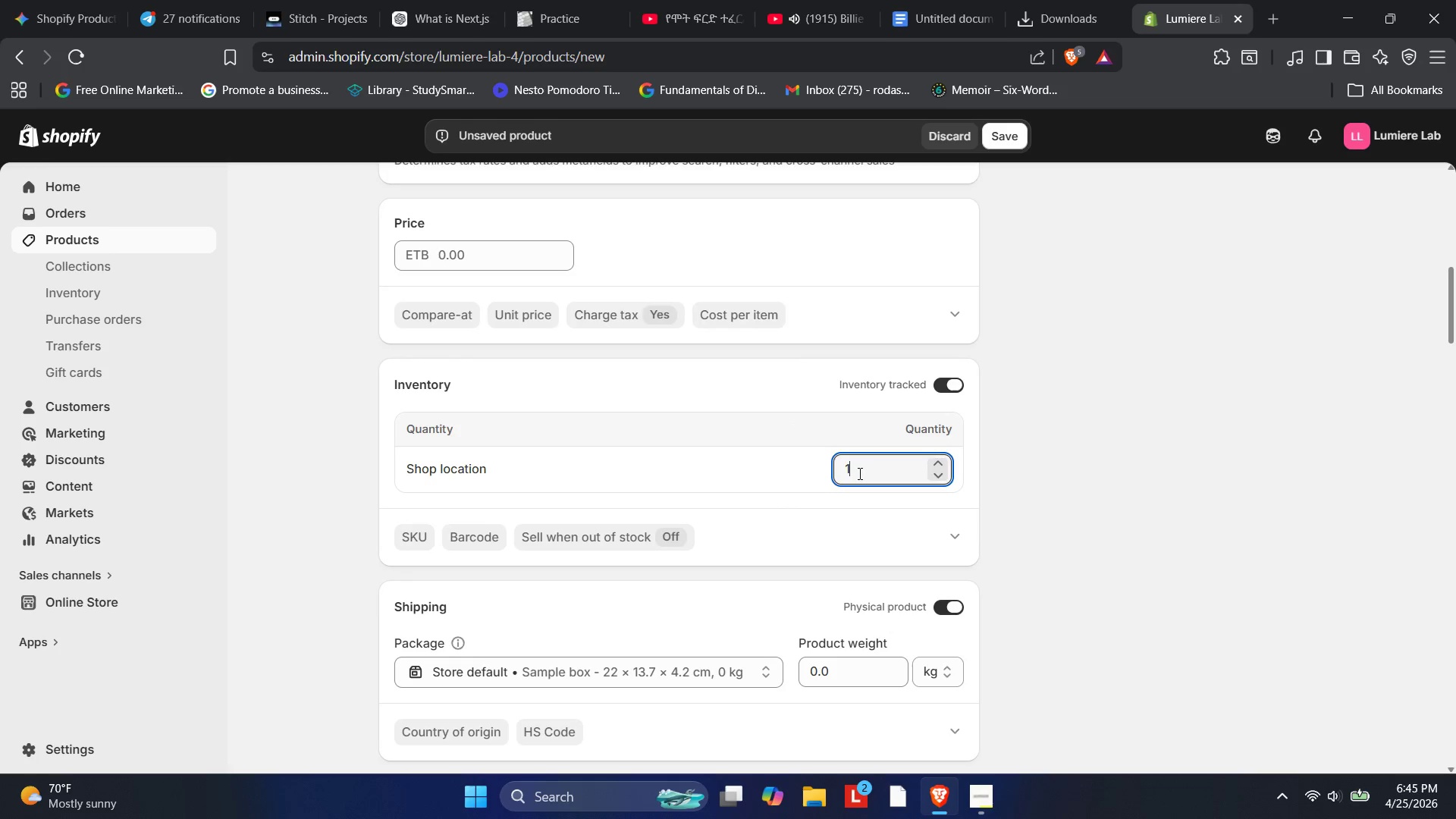 
key(Numpad0)
 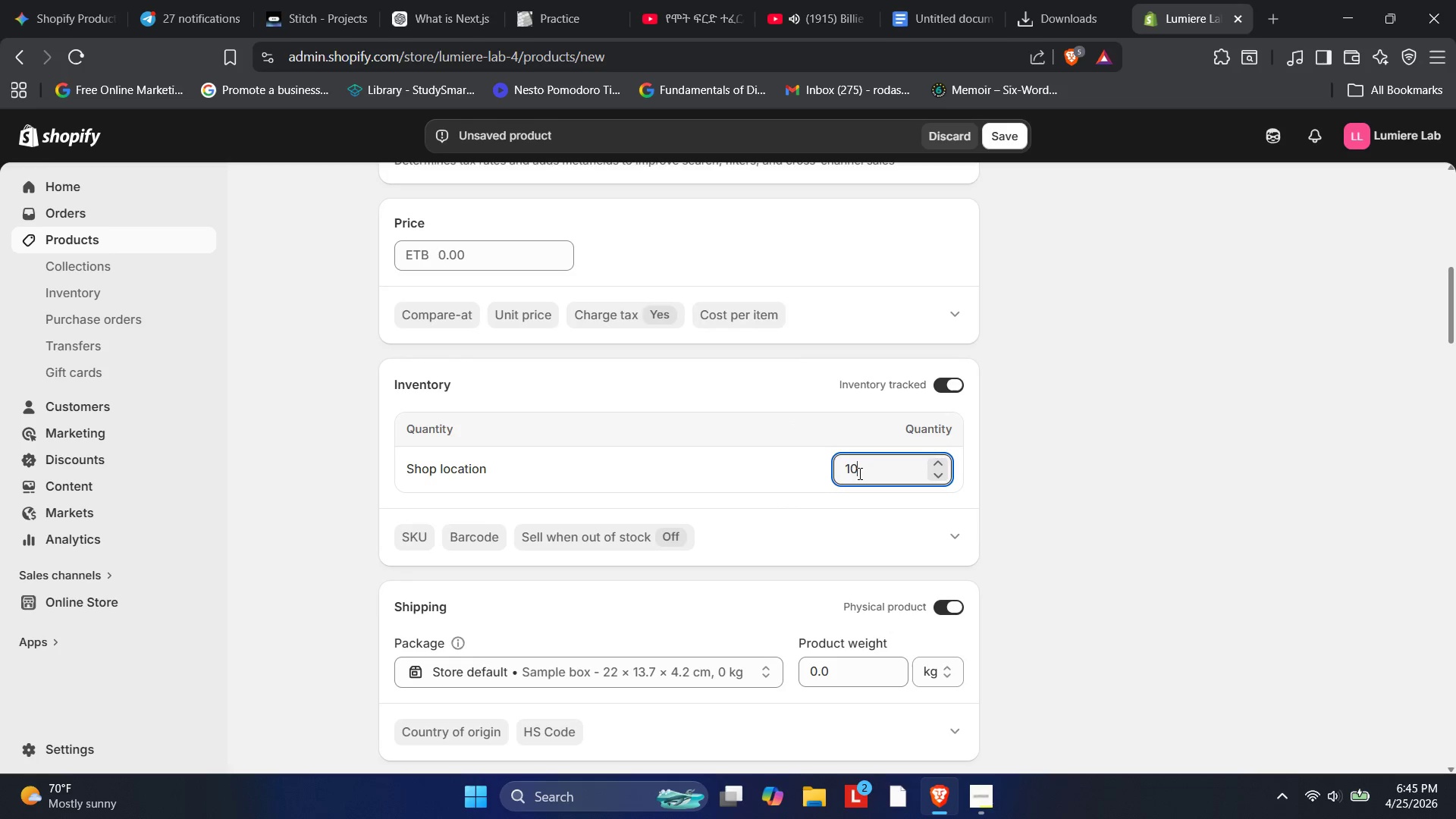 
key(Numpad0)
 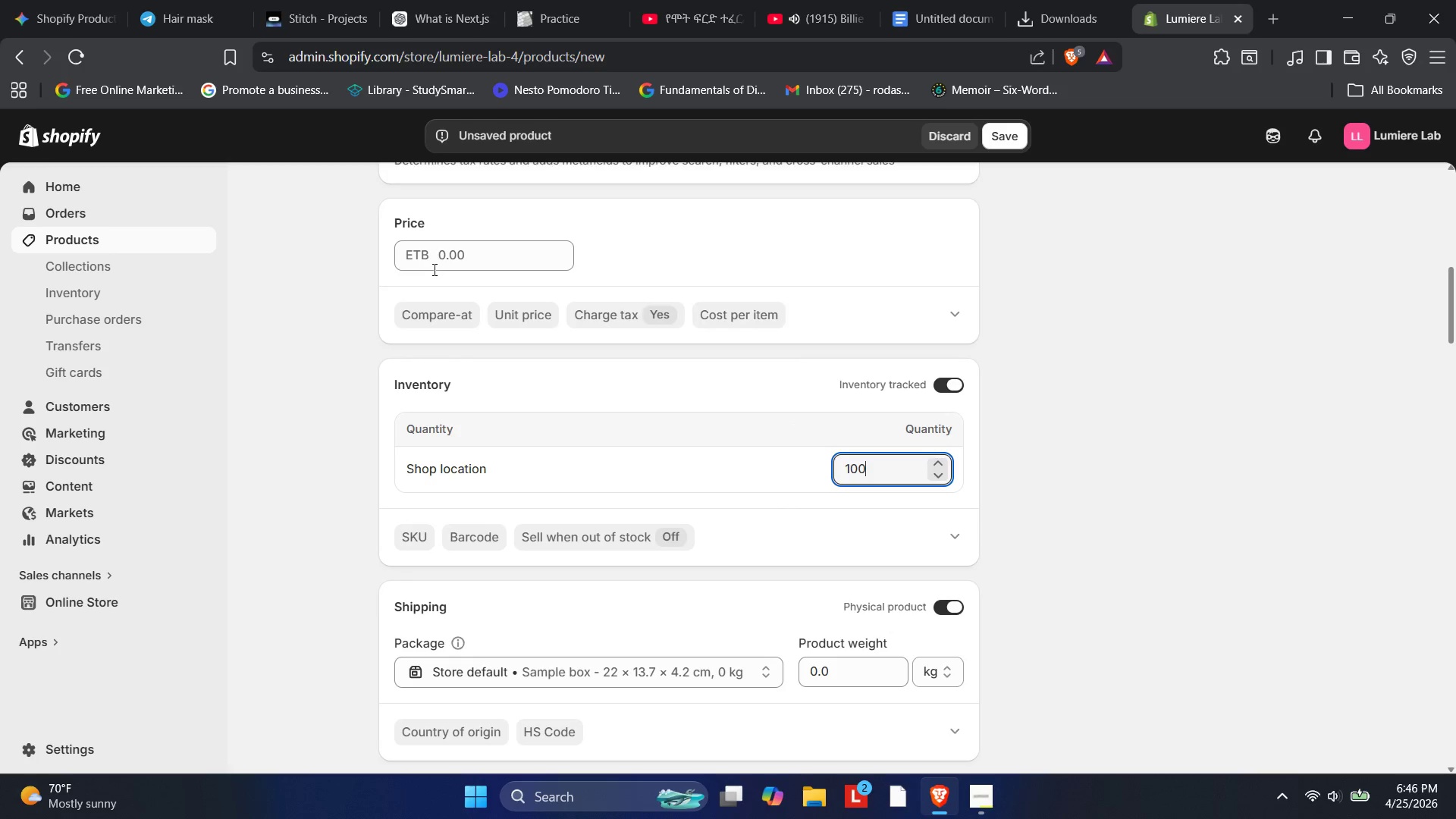 
left_click([438, 250])
 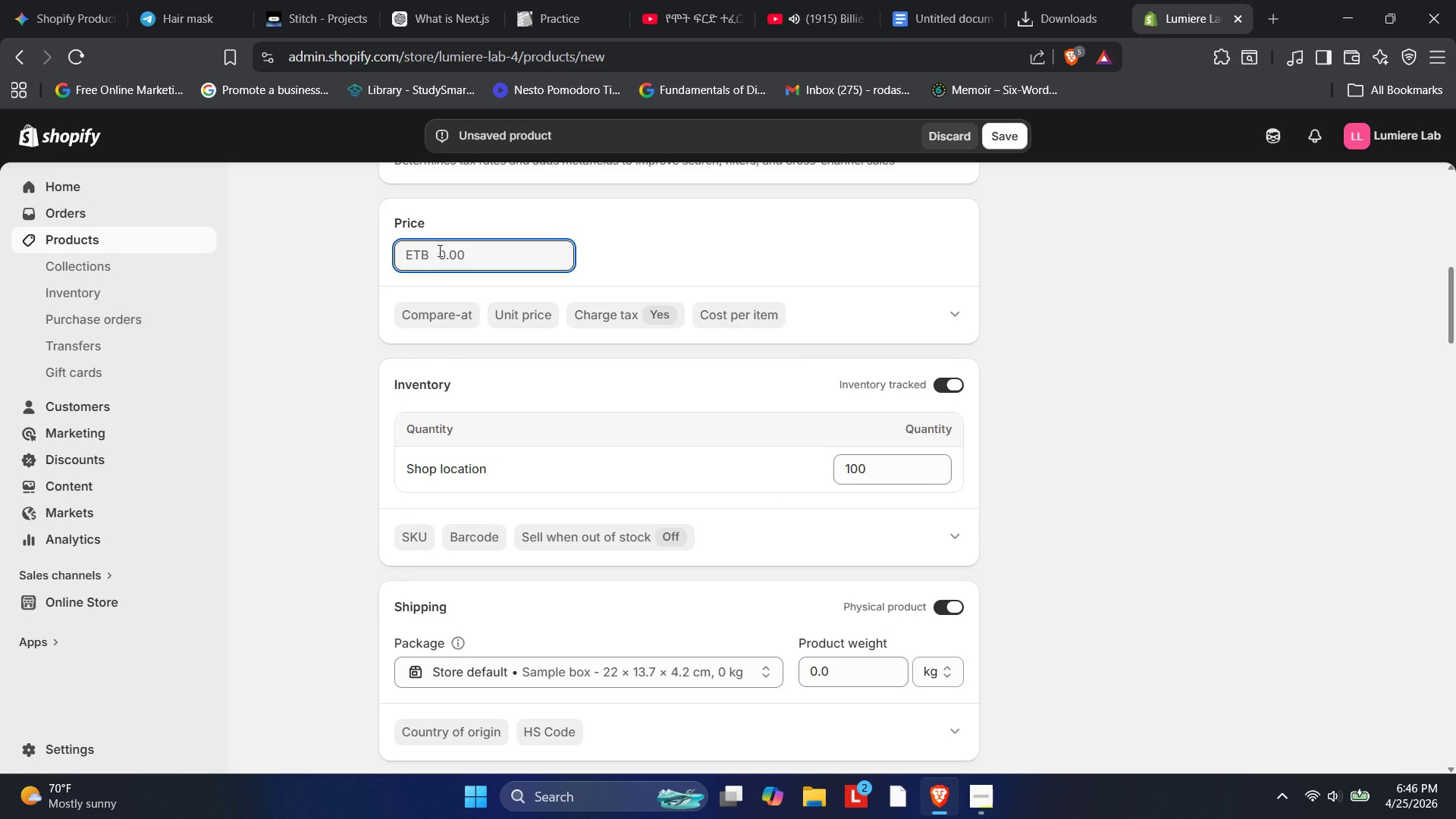 
key(Numpad5)
 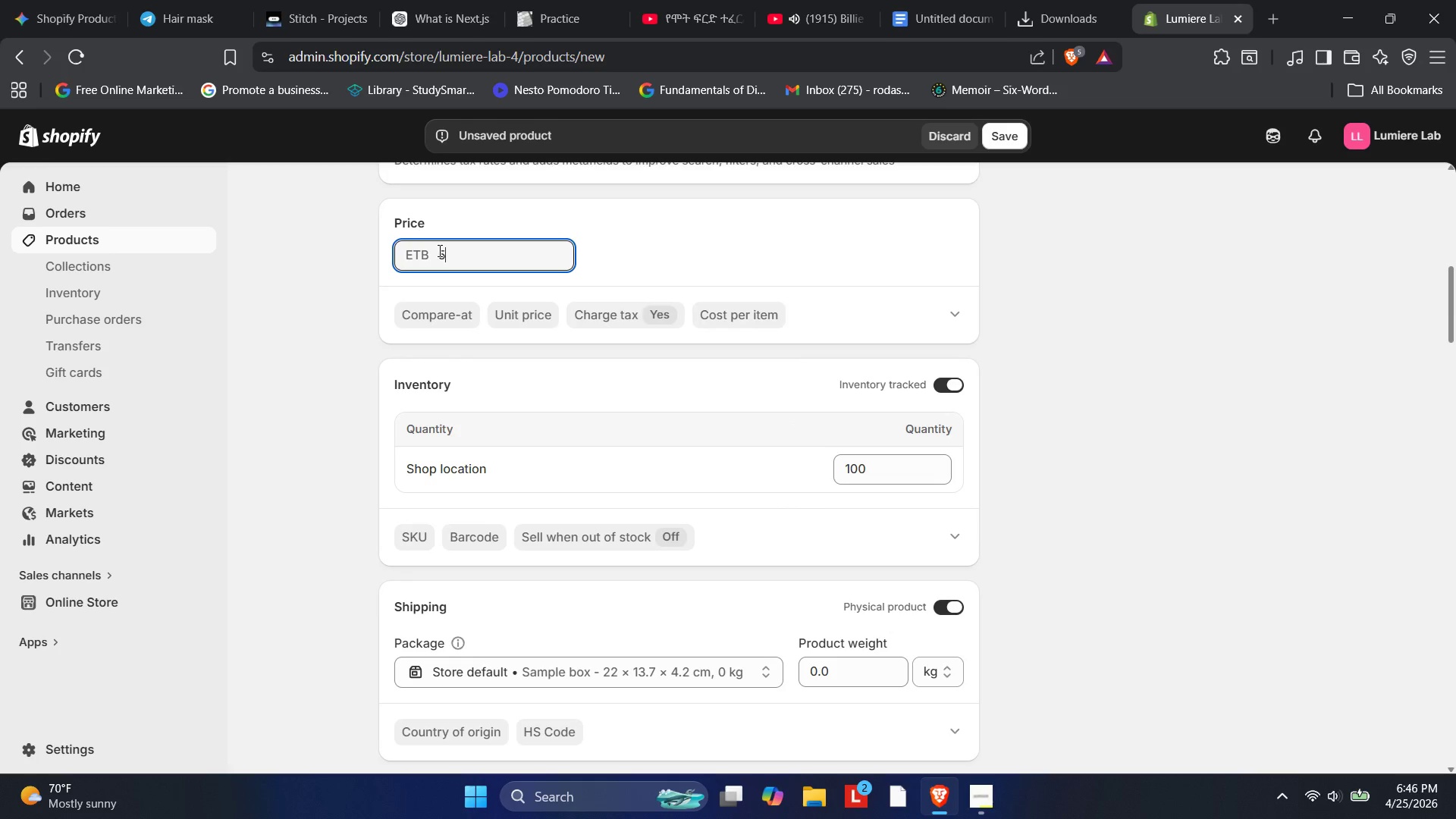 
key(Numpad5)
 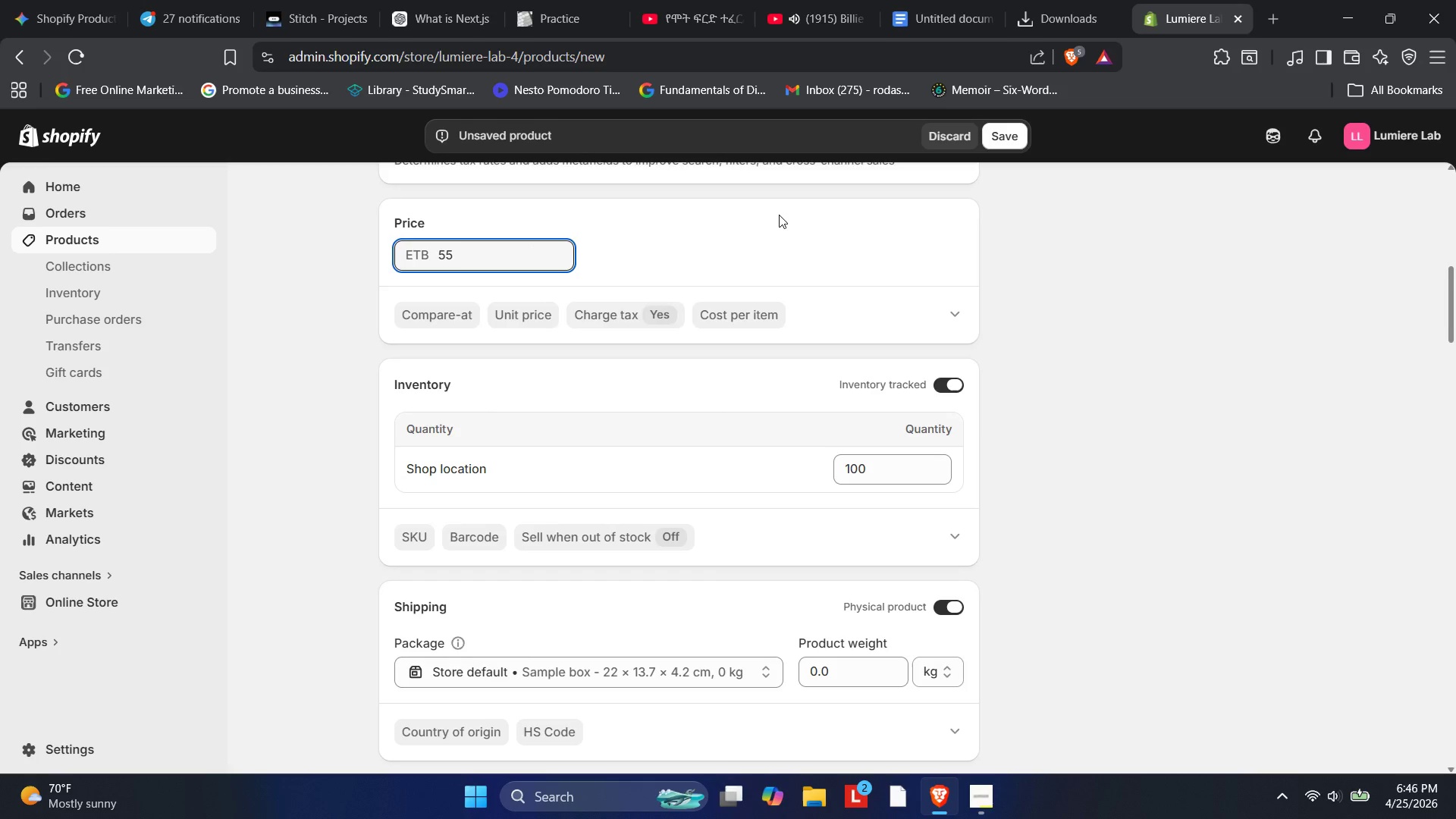 
left_click([781, 215])
 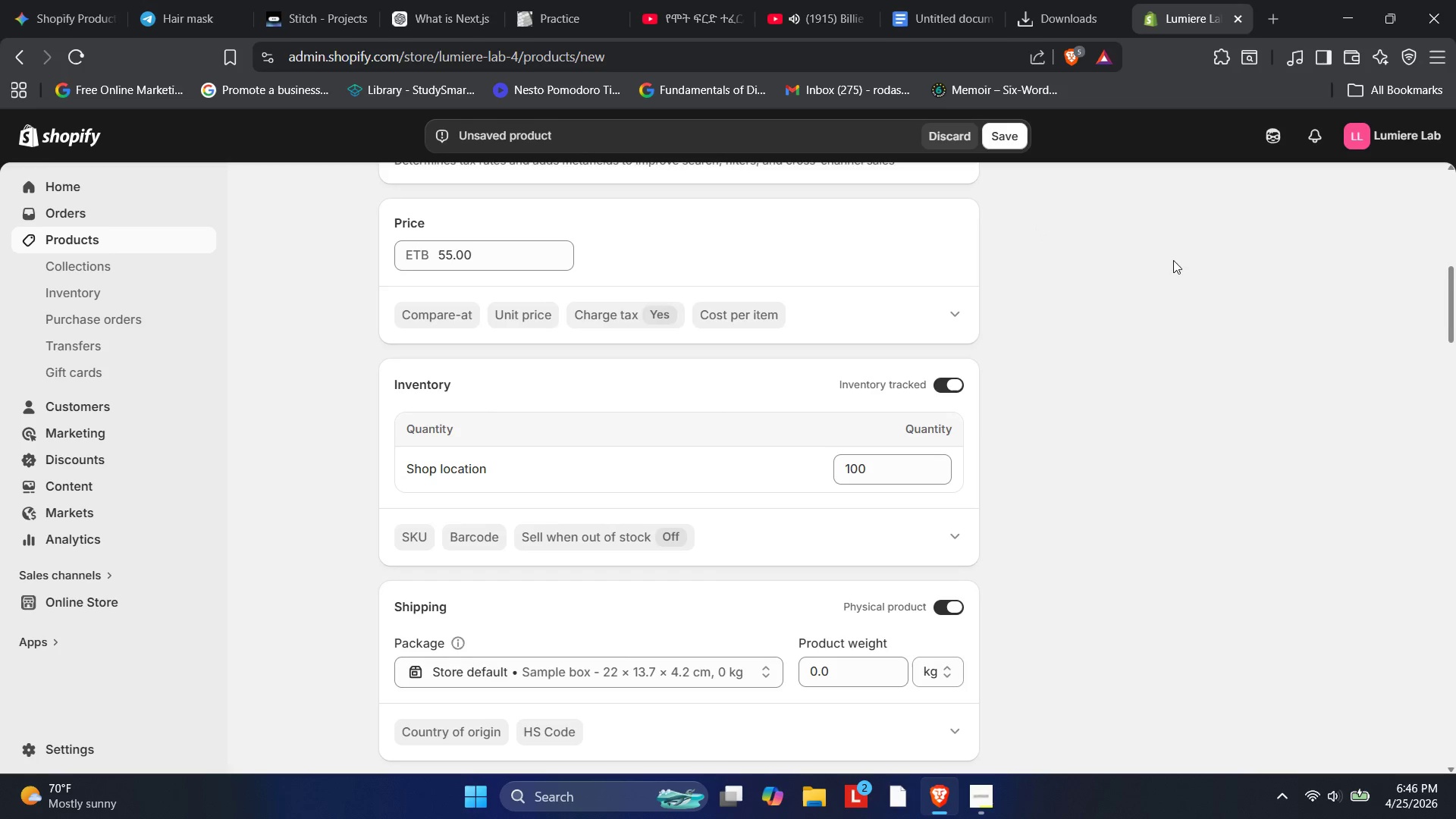 
left_click([1175, 266])
 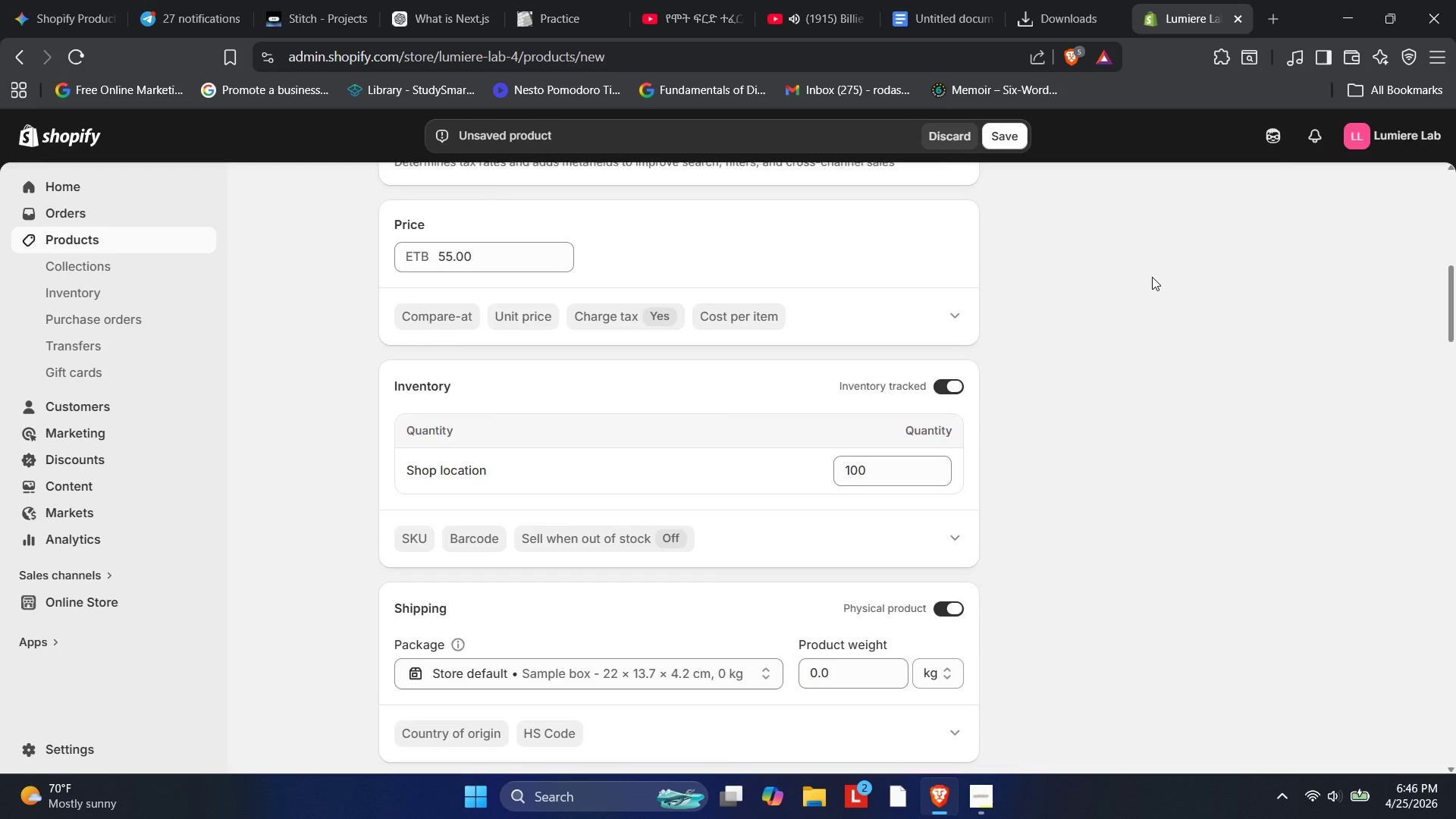 
scroll: coordinate [987, 345], scroll_direction: up, amount: 9.0
 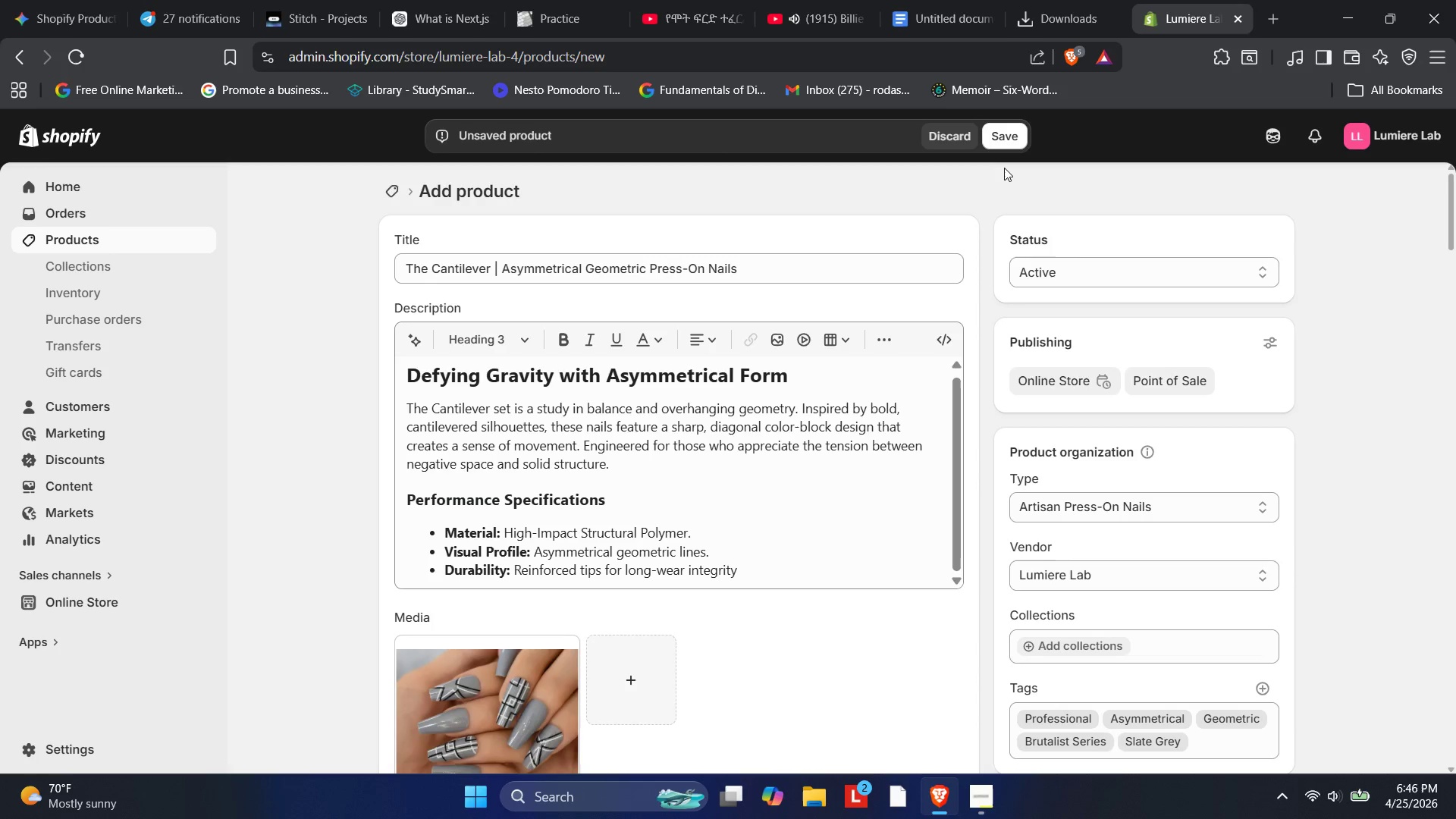 
wait(13.13)
 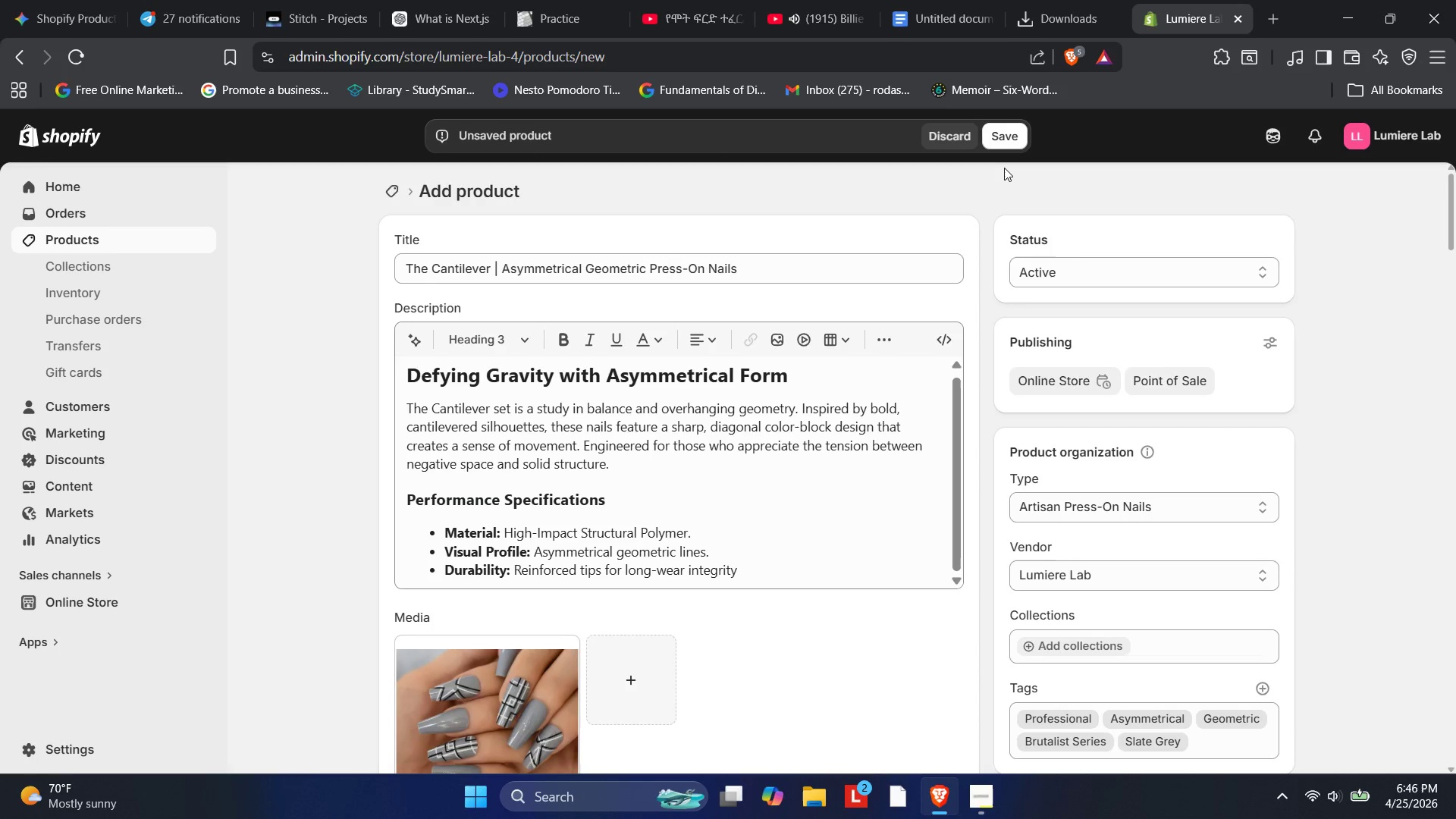 
scroll: coordinate [1007, 354], scroll_direction: down, amount: 35.0
 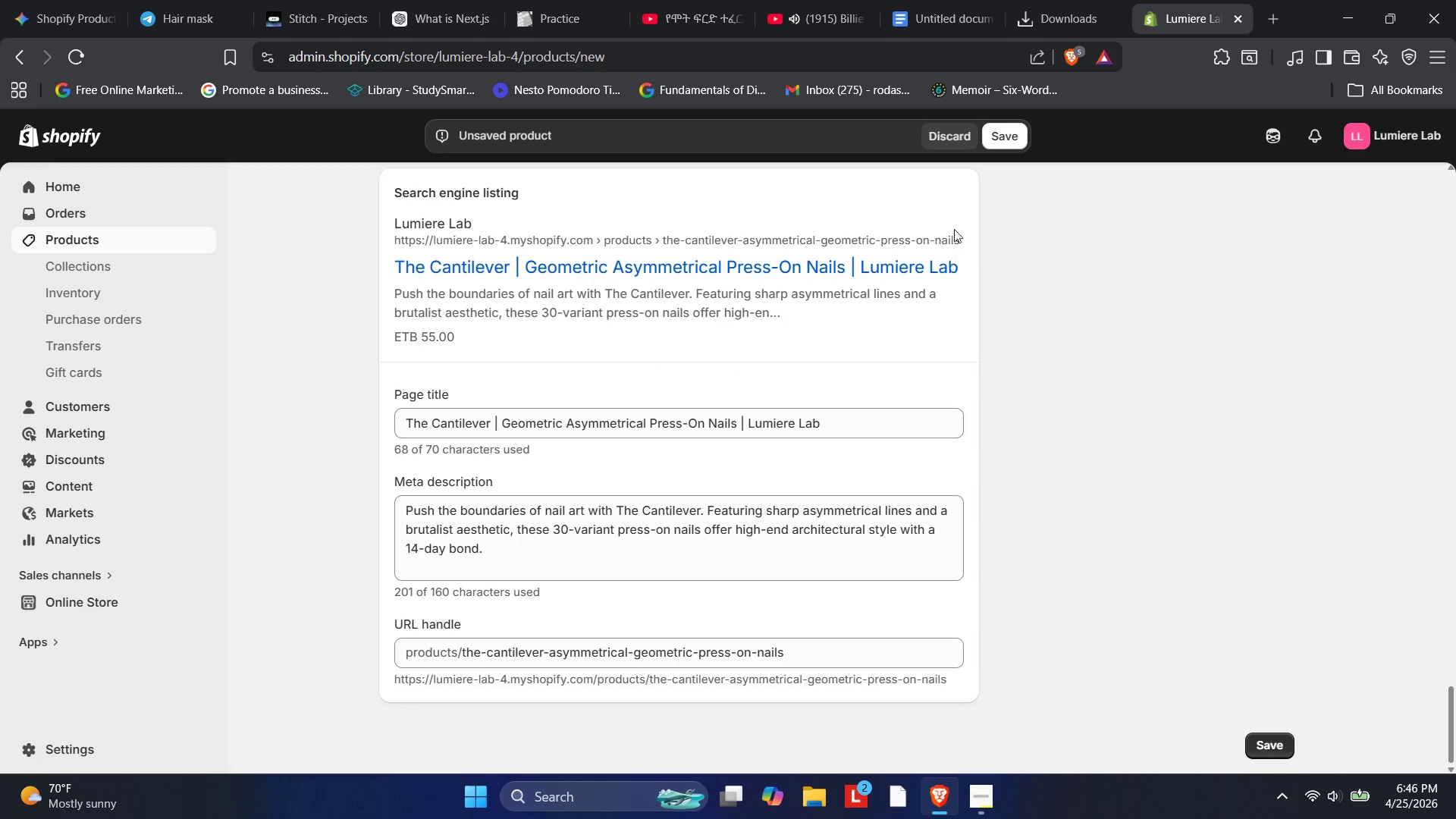 
left_click([1006, 143])
 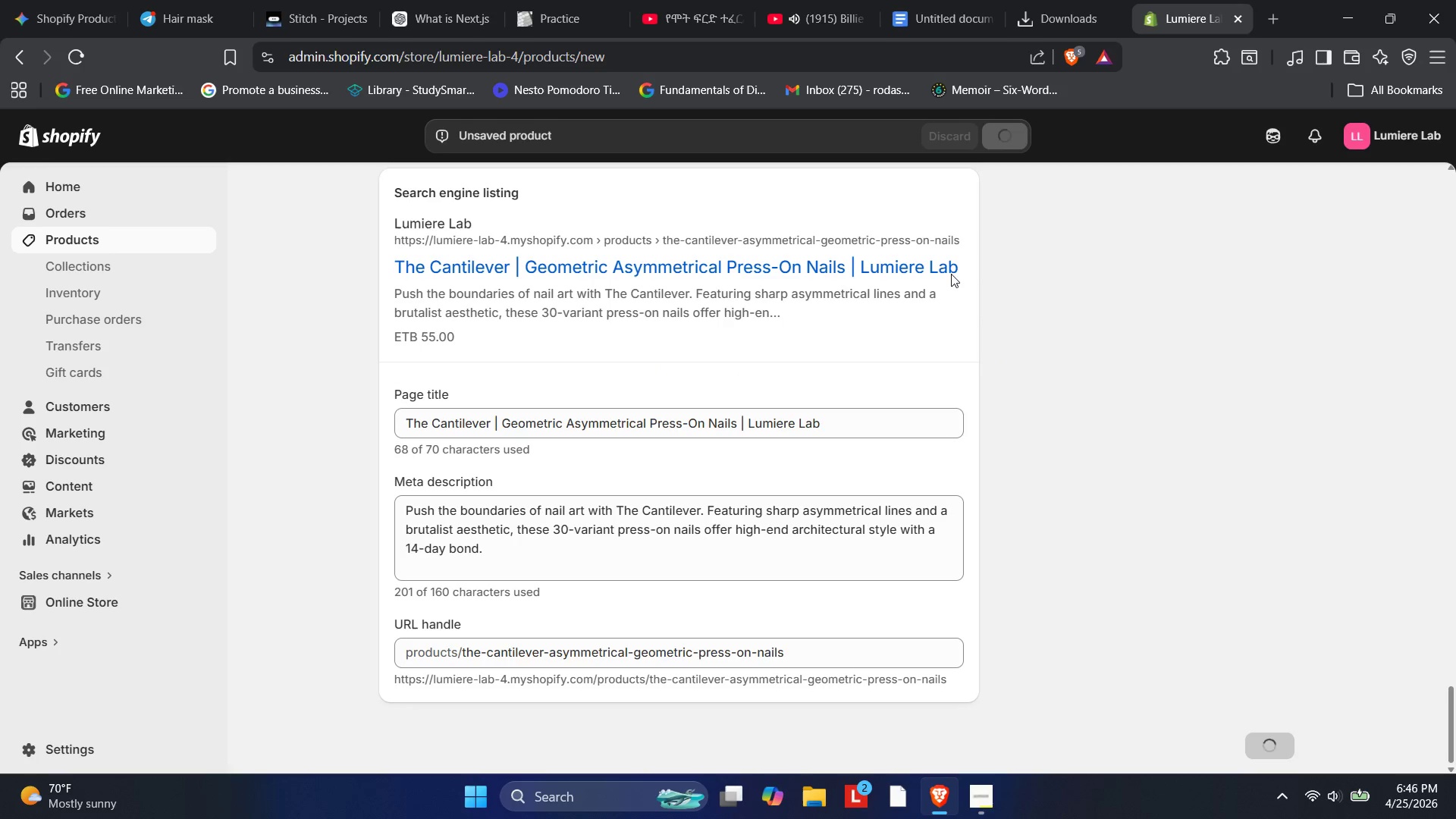 
scroll: coordinate [928, 284], scroll_direction: up, amount: 1.0
 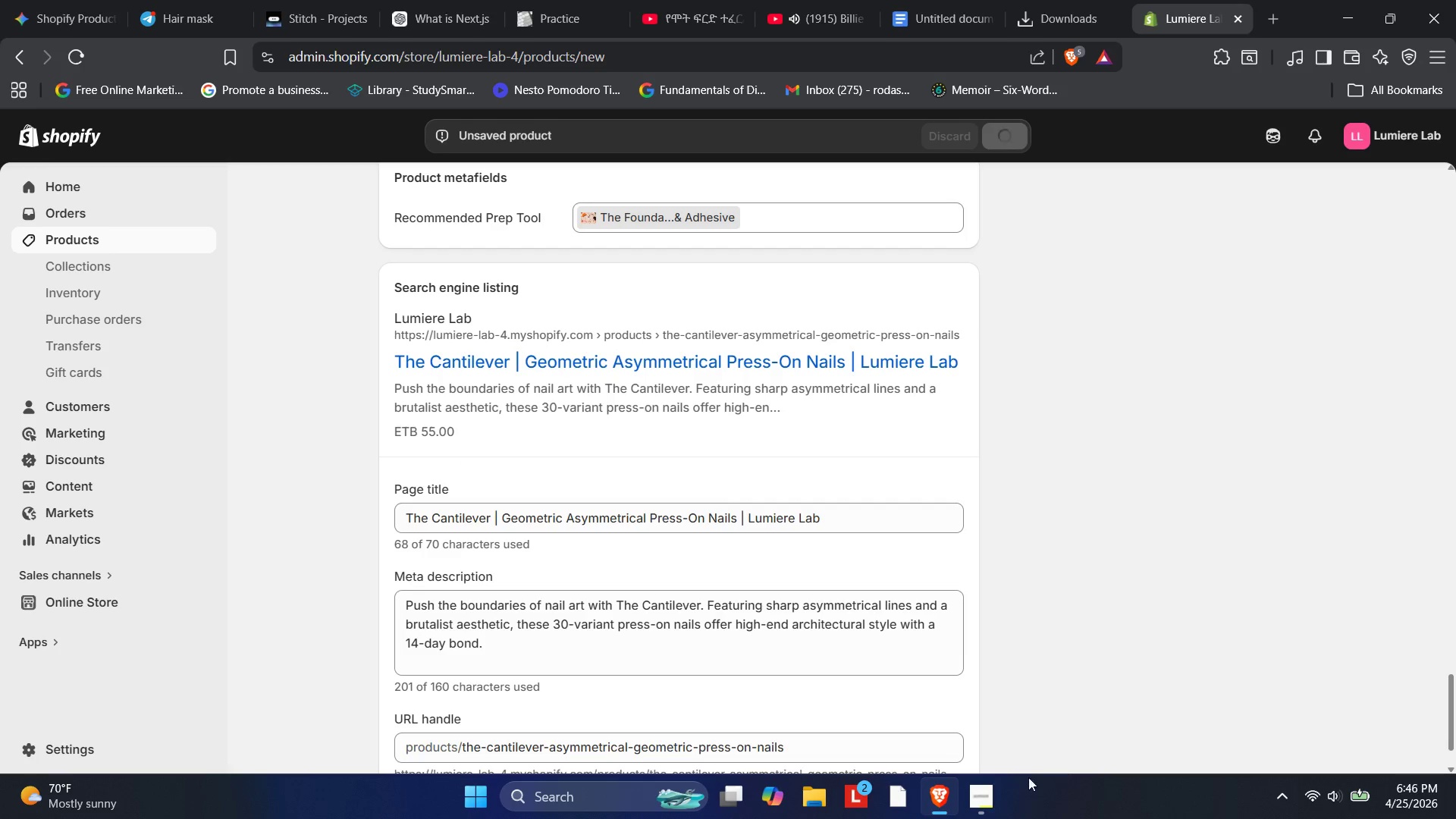 
left_click([982, 792])